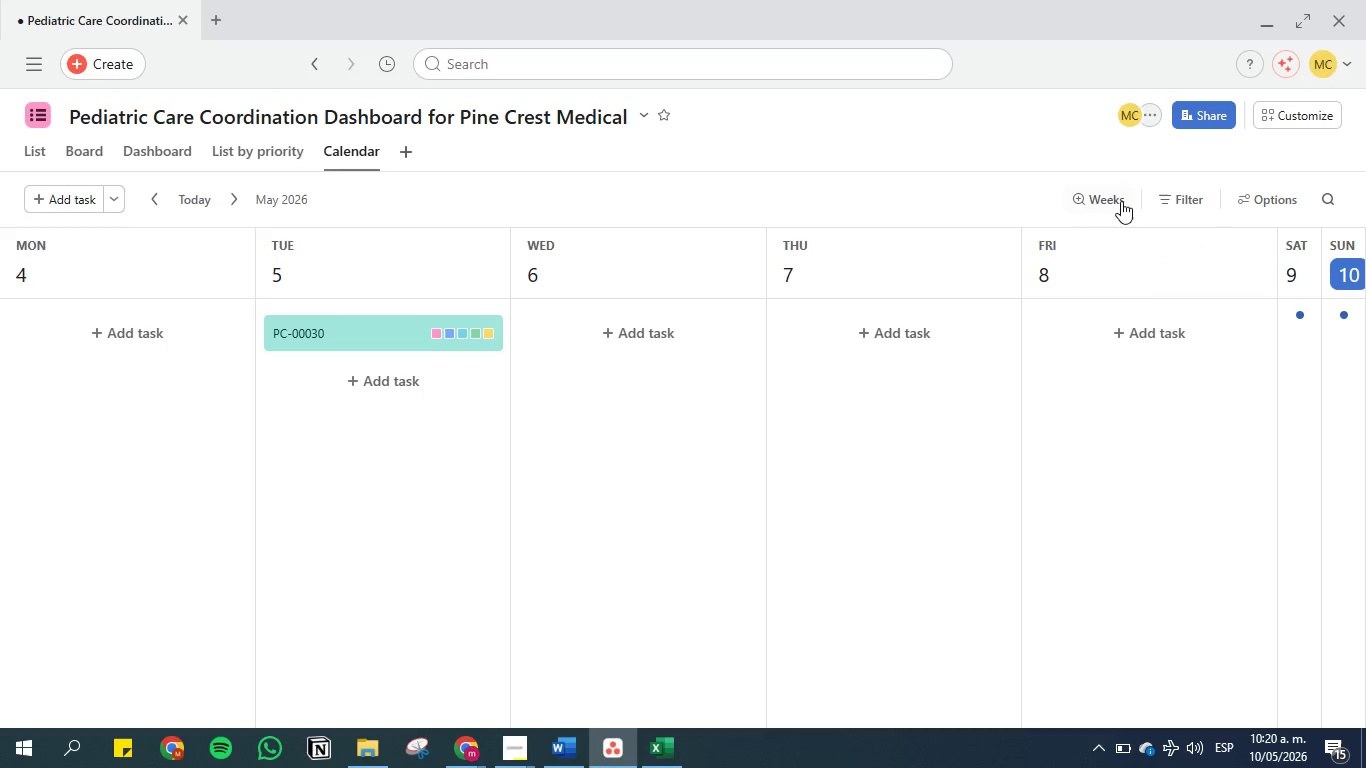 
left_click([1114, 195])
 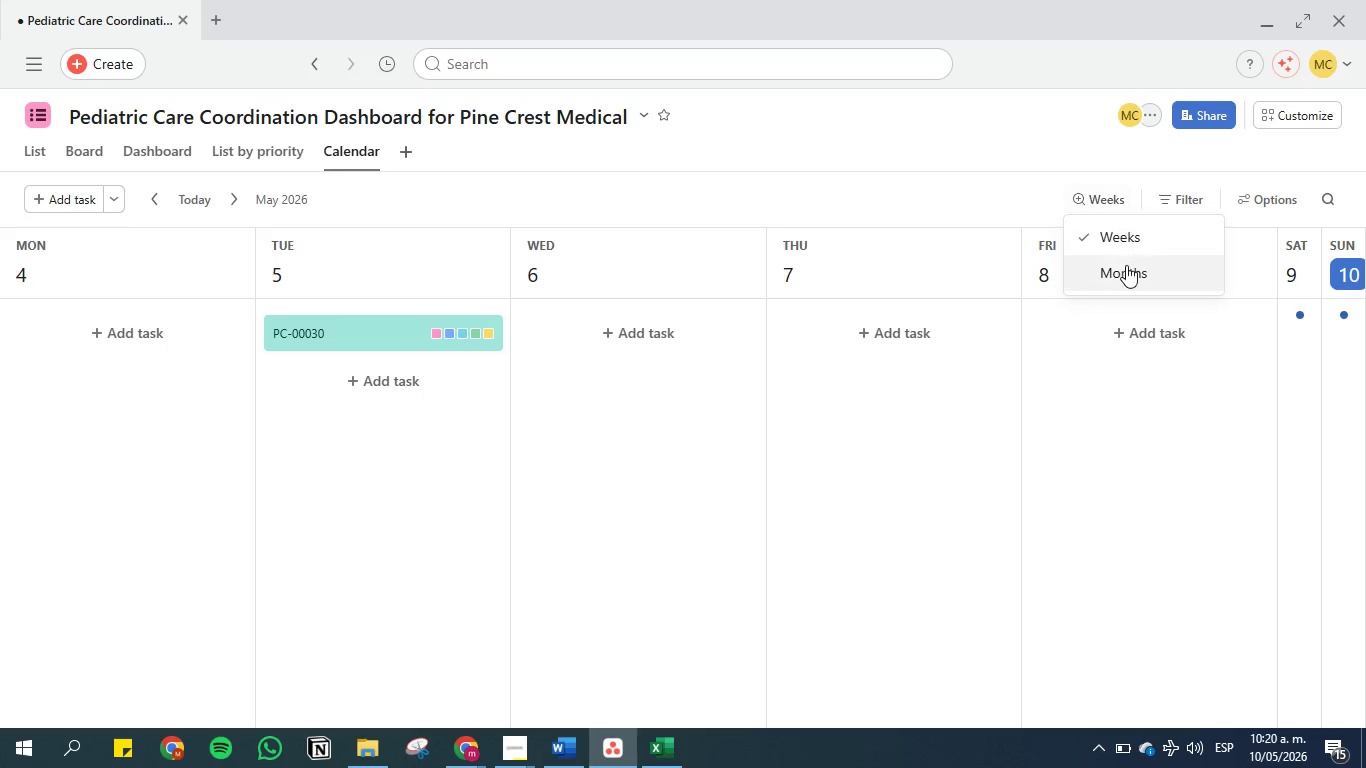 
left_click([1126, 265])
 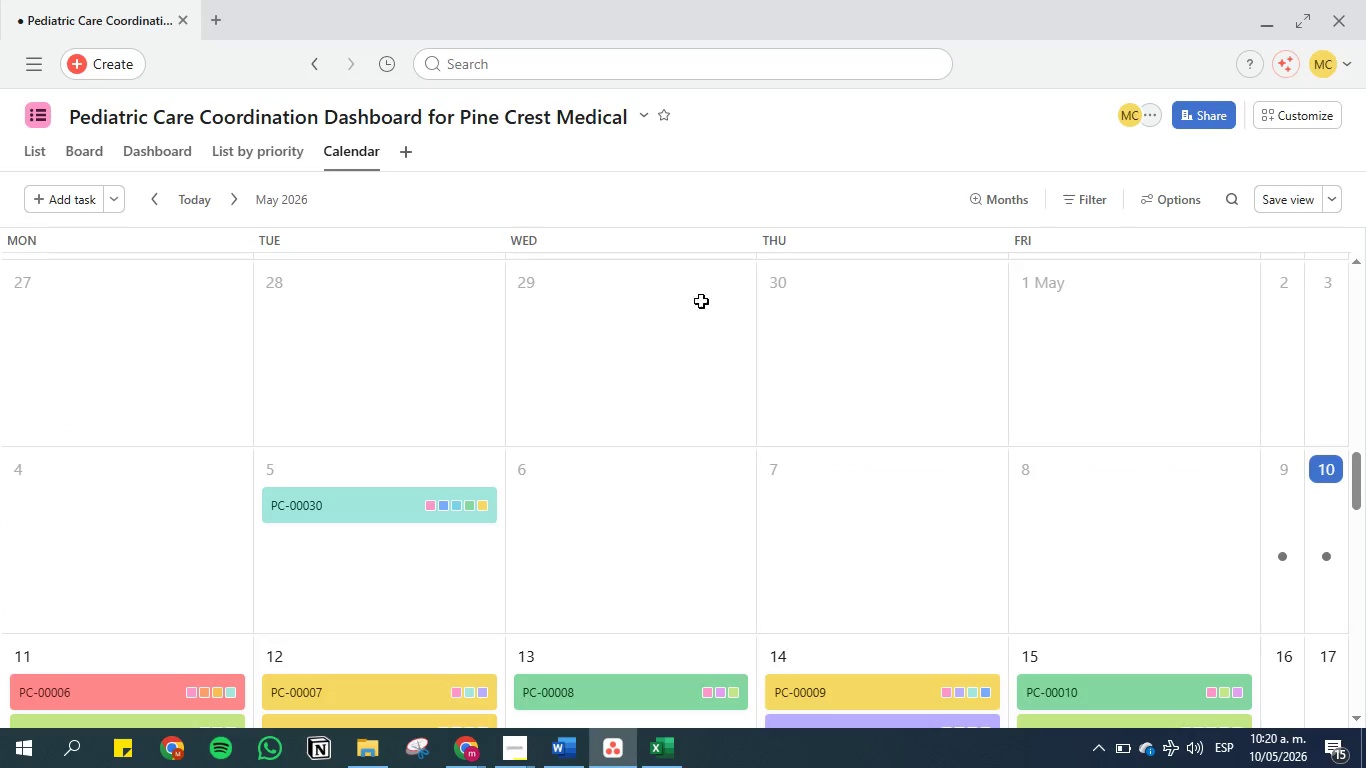 
scroll: coordinate [449, 291], scroll_direction: down, amount: 4.0
 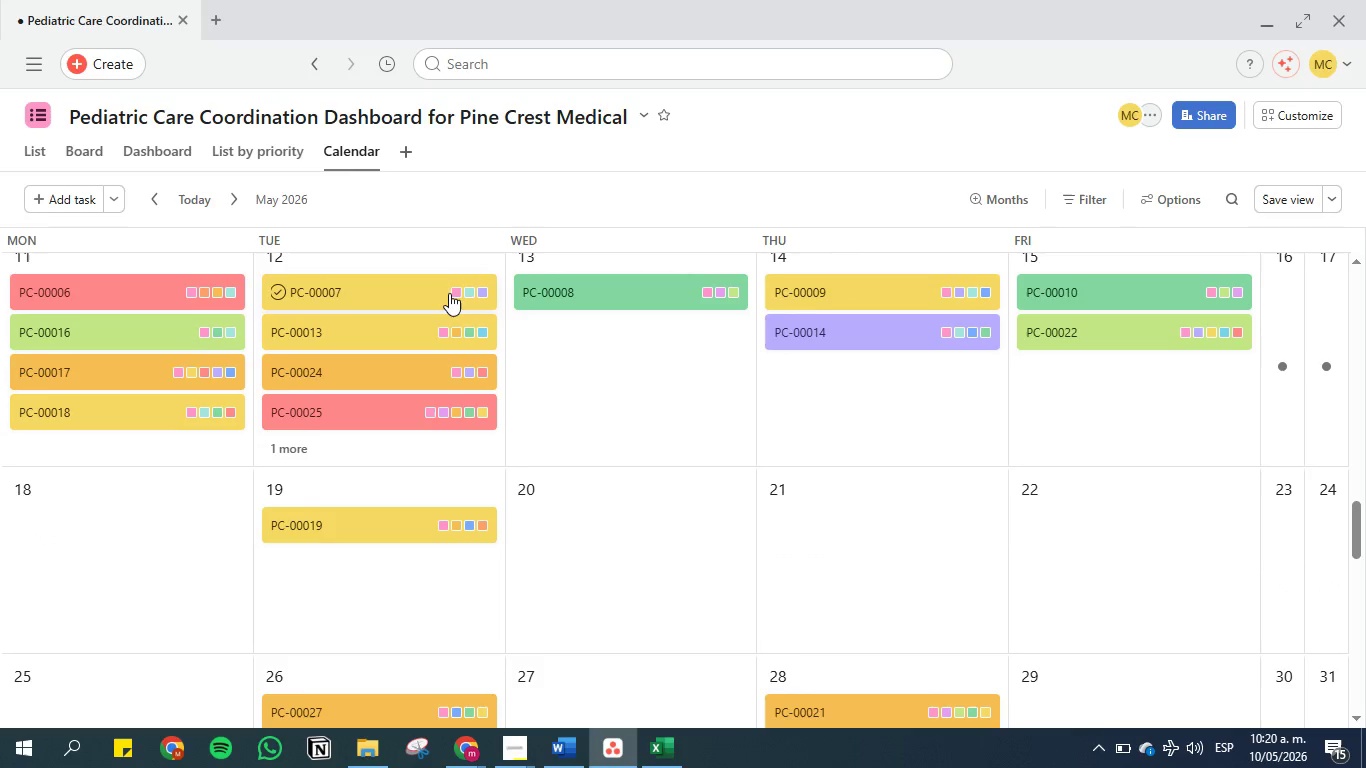 
scroll: coordinate [449, 293], scroll_direction: up, amount: 1.0
 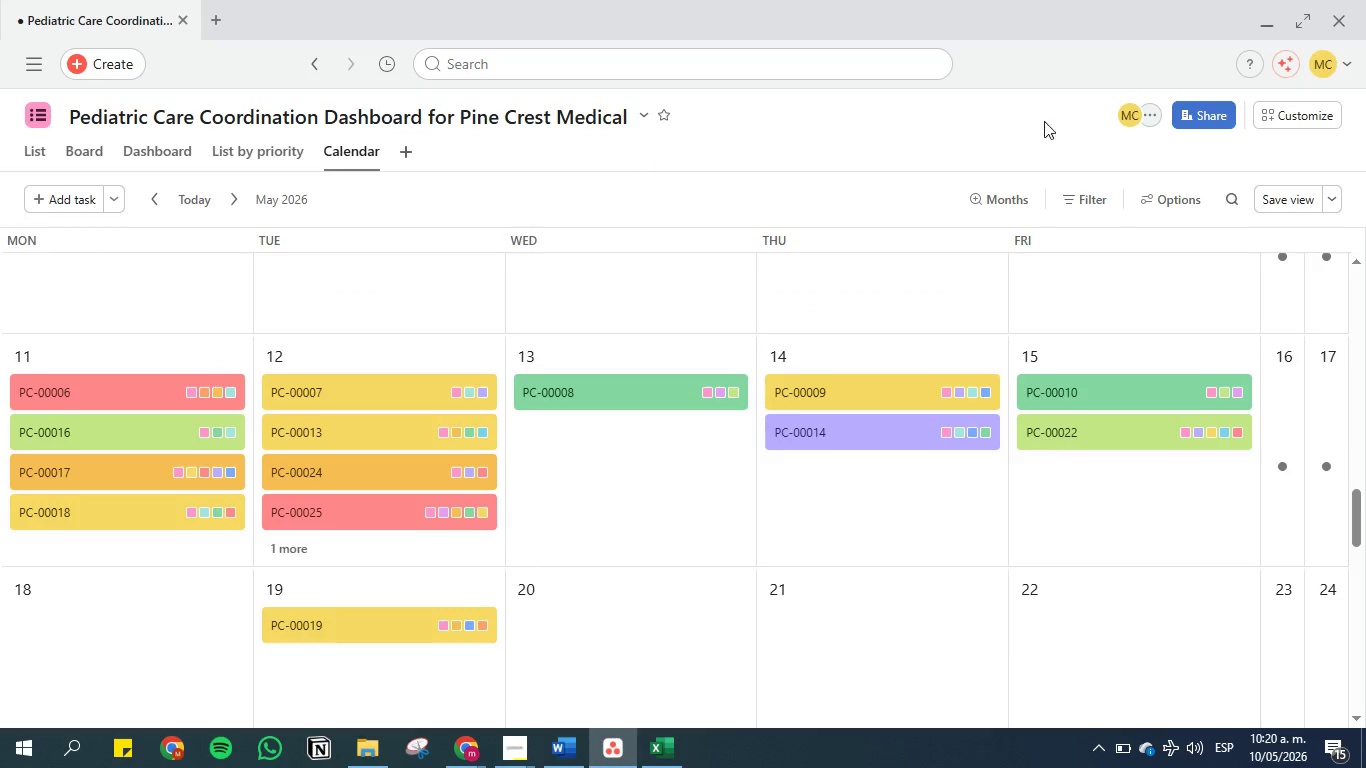 
left_click([1268, 194])
 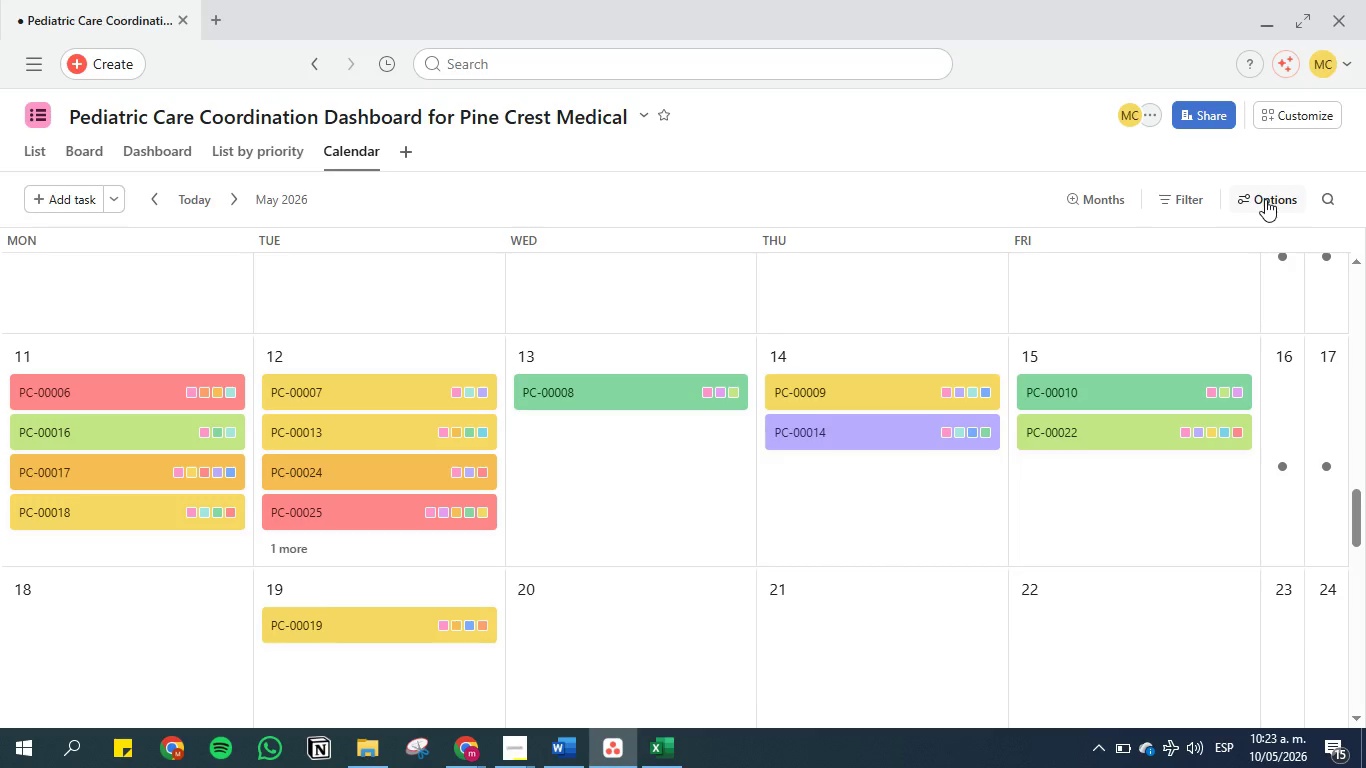 
wait(187.59)
 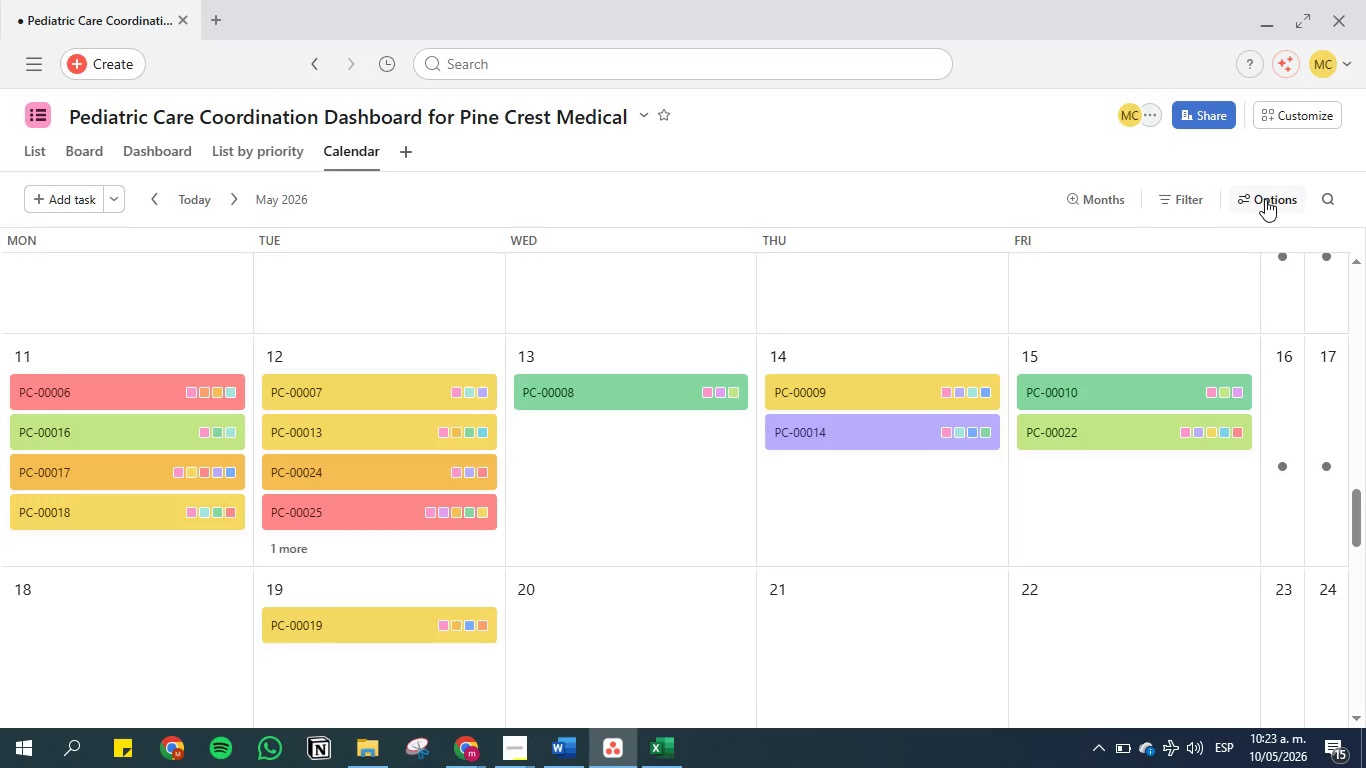 
left_click([555, 755])
 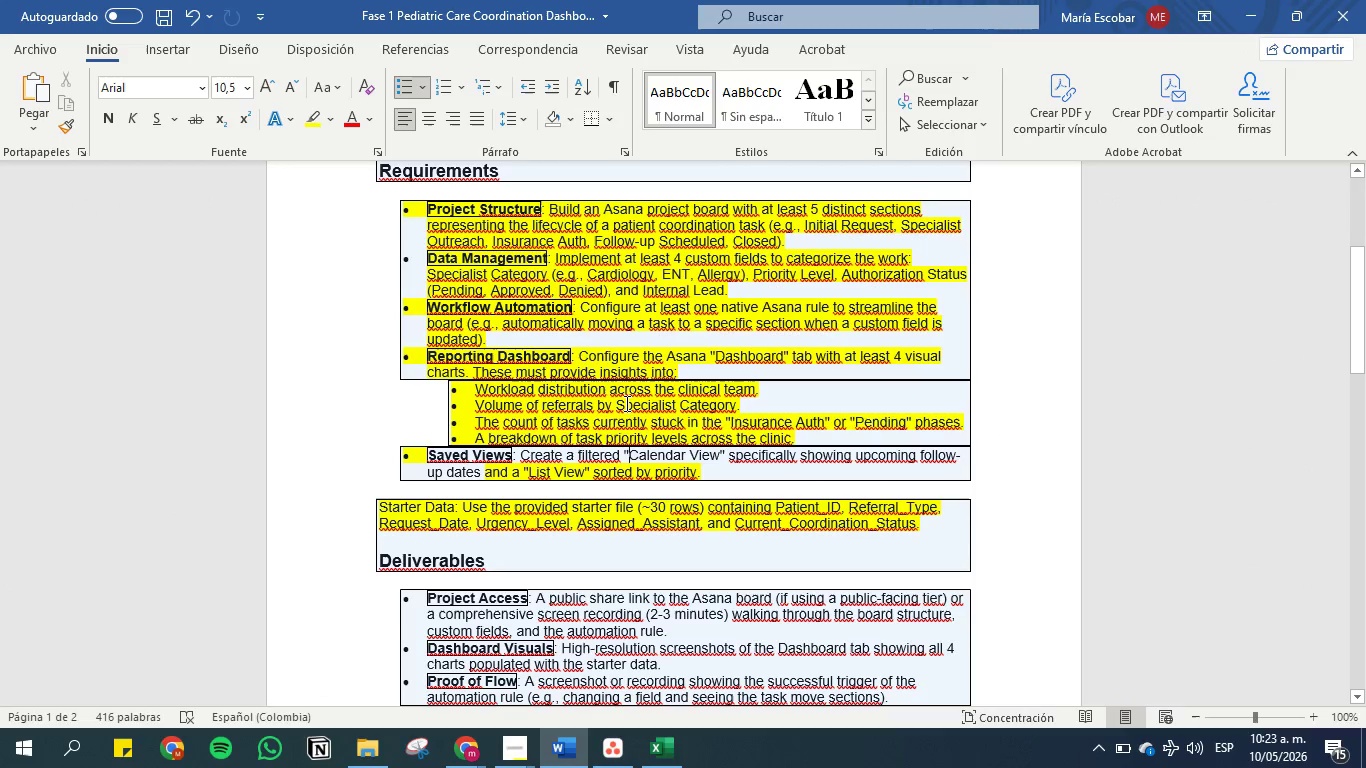 
left_click([590, 433])
 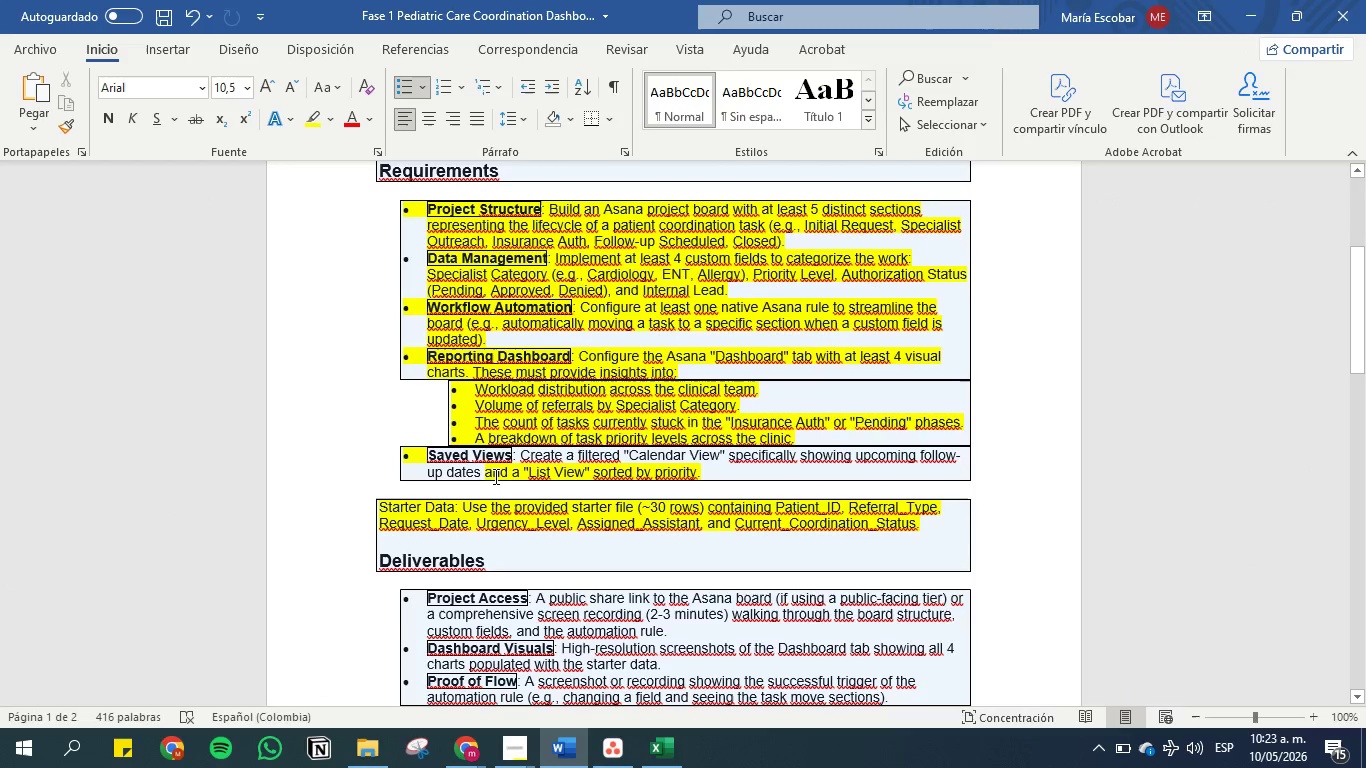 
left_click_drag(start_coordinate=[492, 471], to_coordinate=[414, 450])
 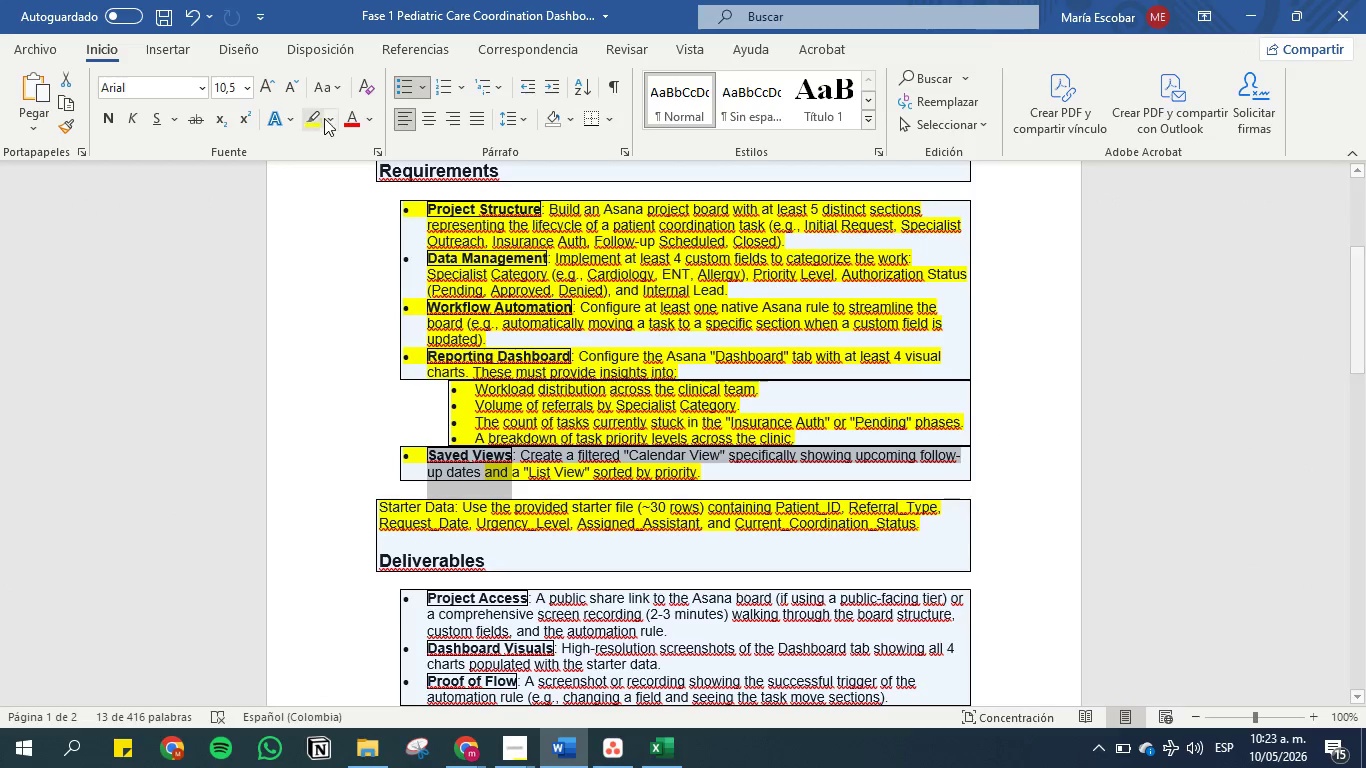 
left_click([313, 110])
 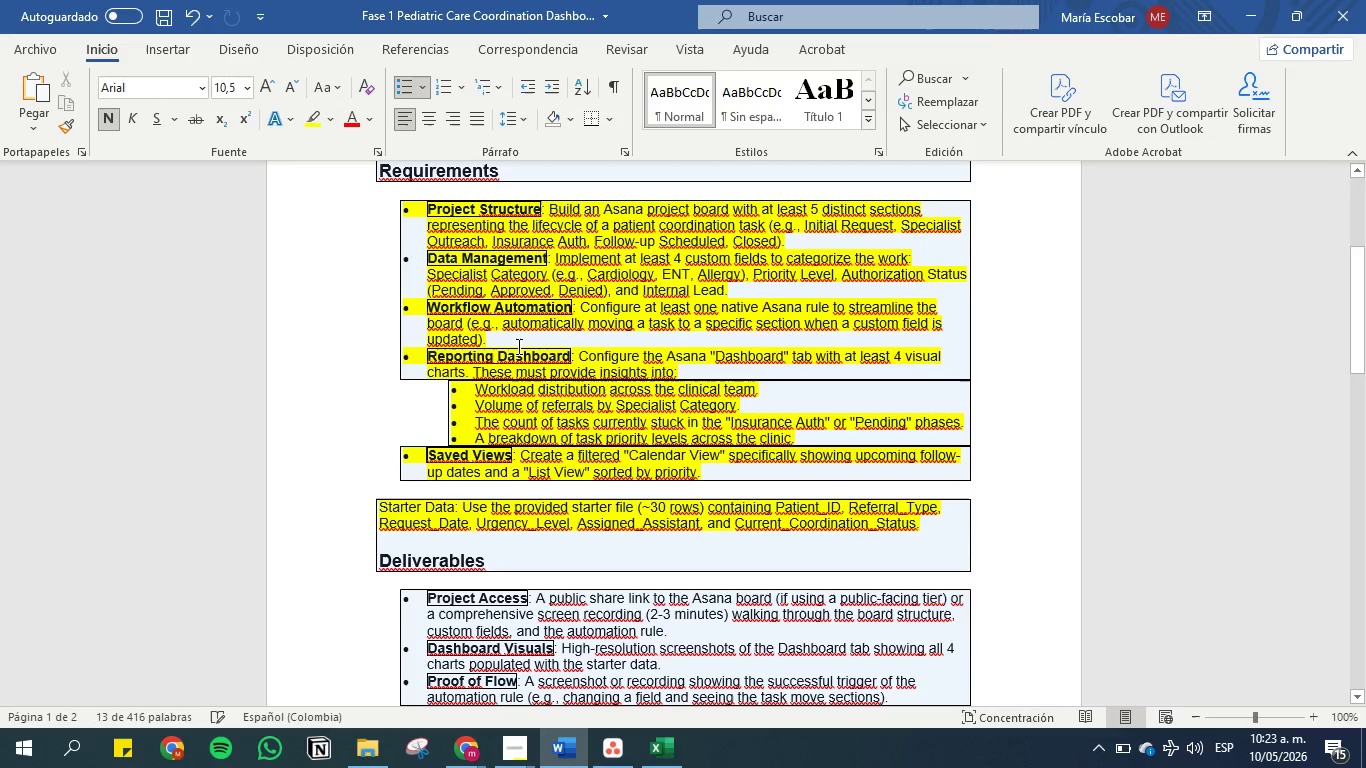 
left_click([531, 364])
 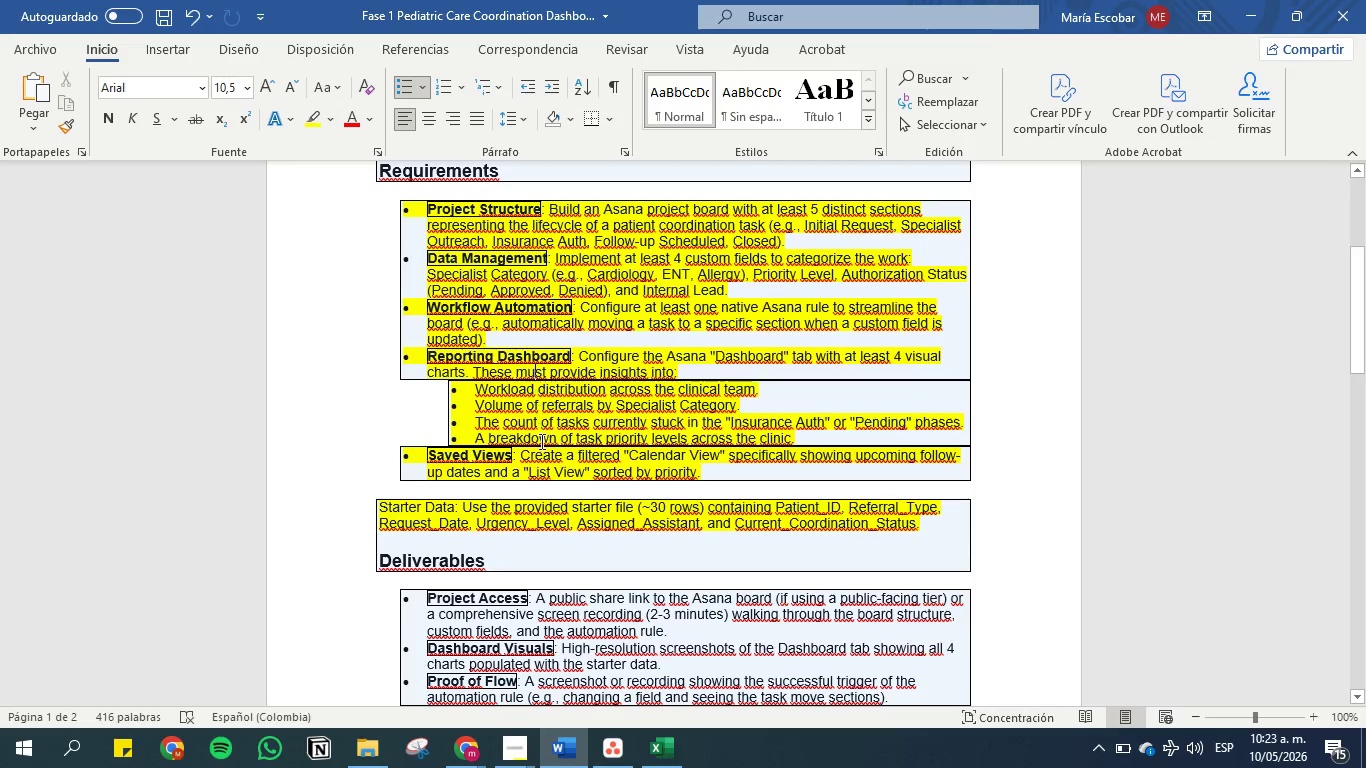 
scroll: coordinate [621, 444], scroll_direction: down, amount: 3.0
 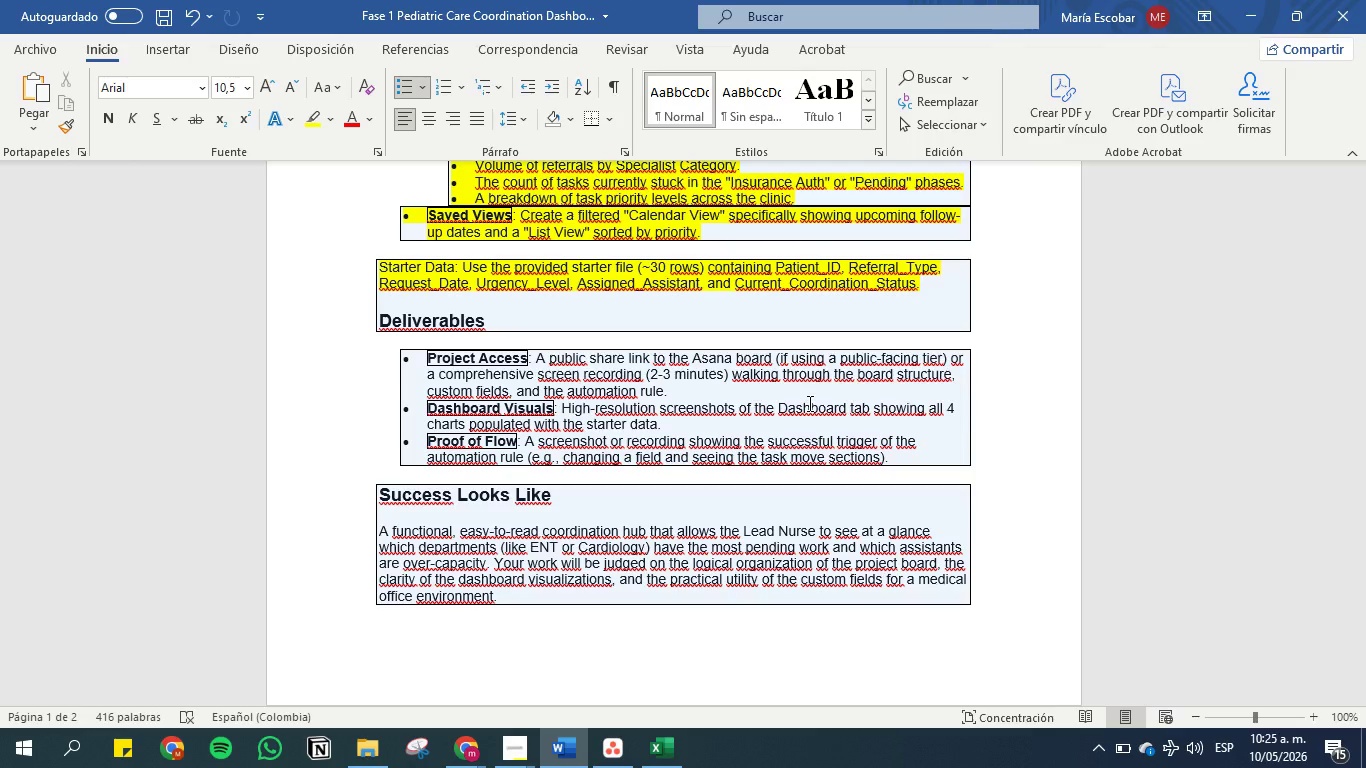 
wait(92.97)
 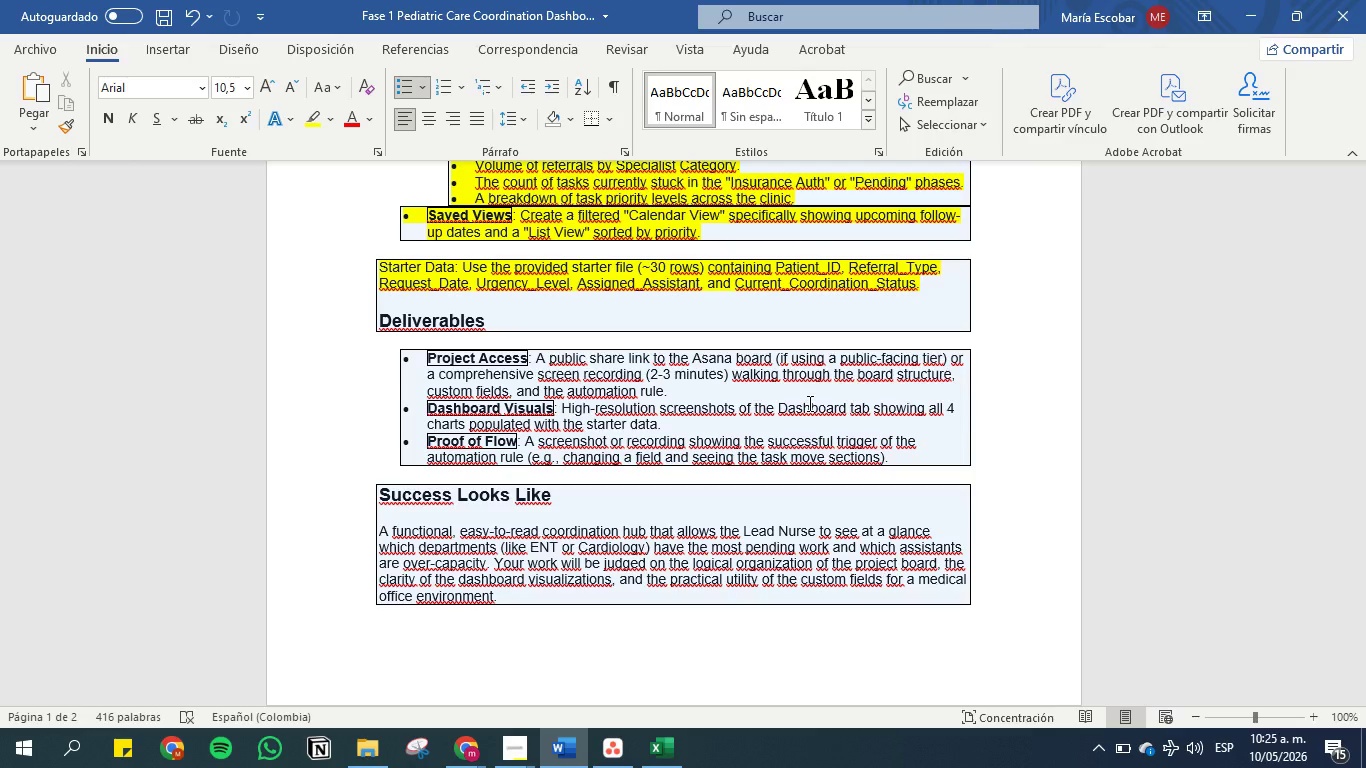 
left_click([876, 412])
 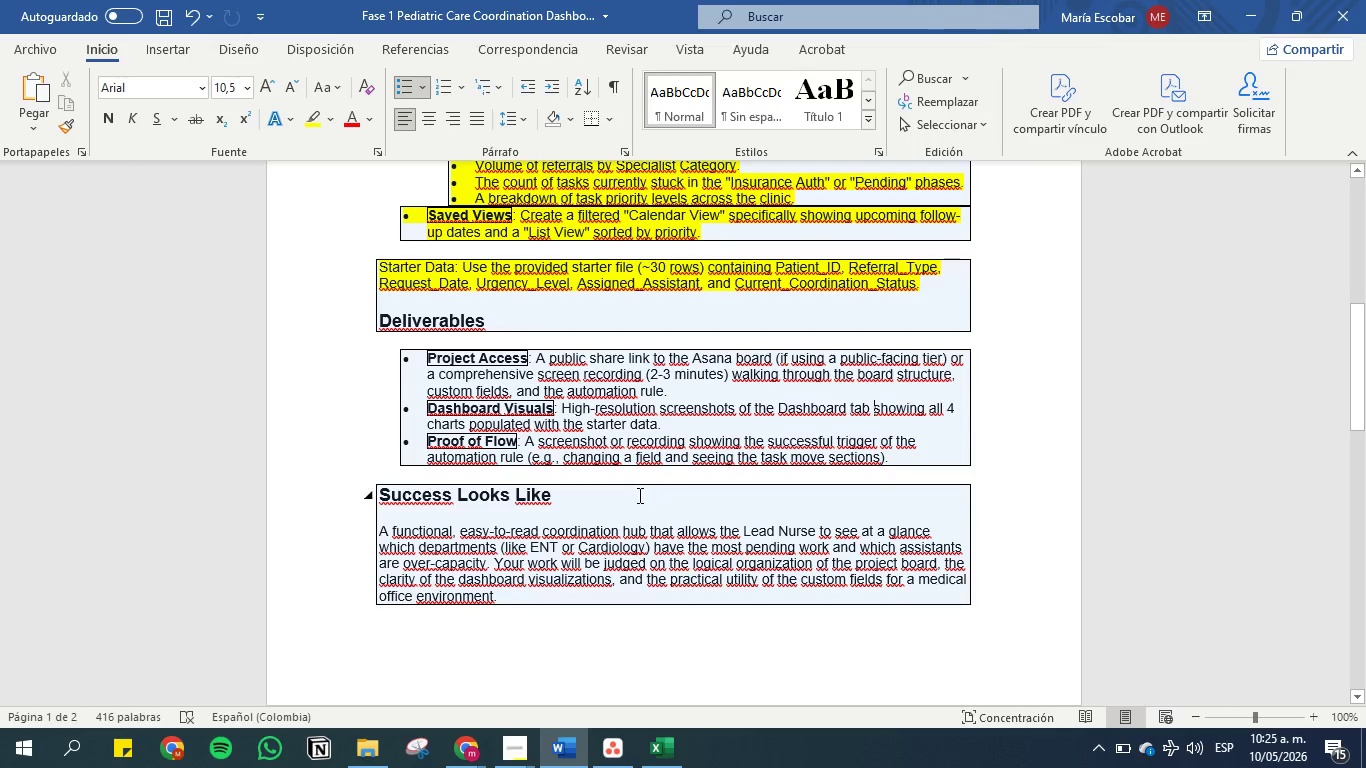 
scroll: coordinate [638, 496], scroll_direction: down, amount: 1.0
 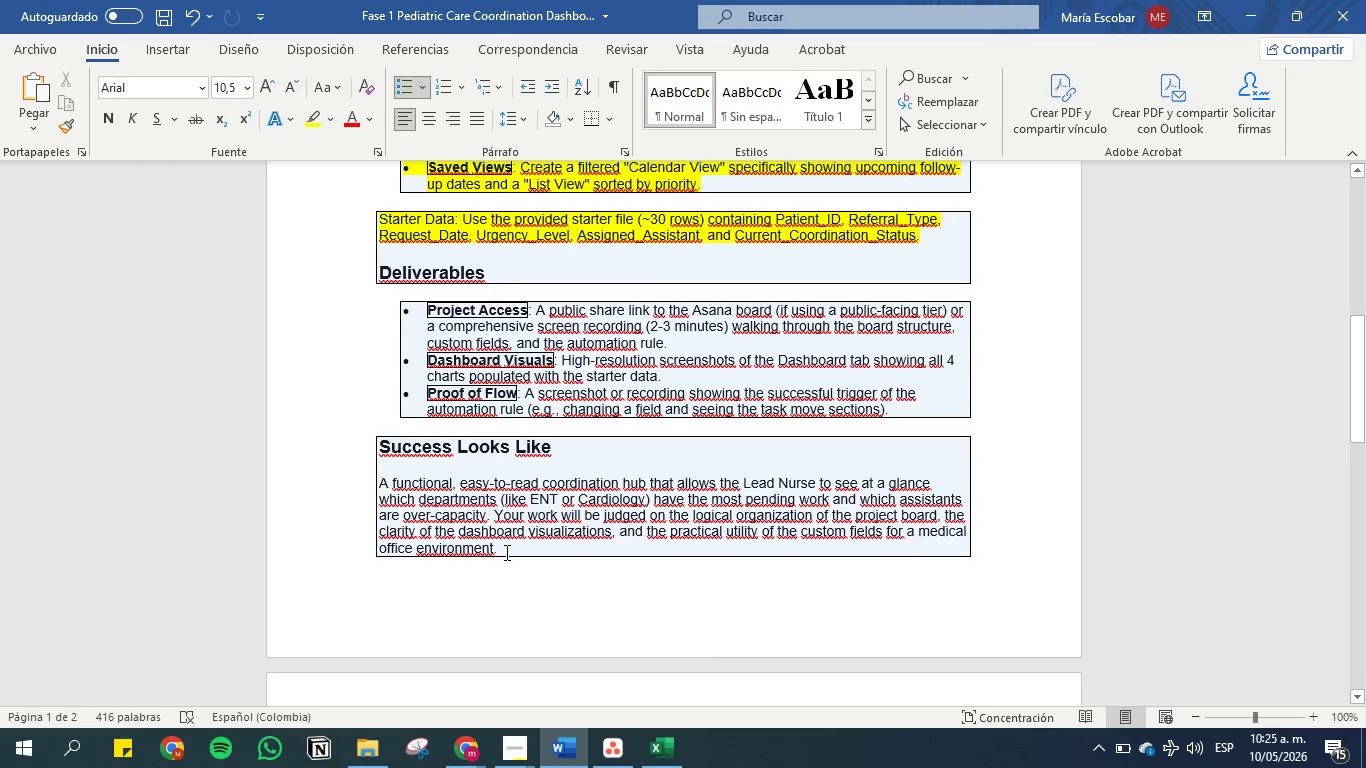 
left_click_drag(start_coordinate=[505, 552], to_coordinate=[363, 443])
 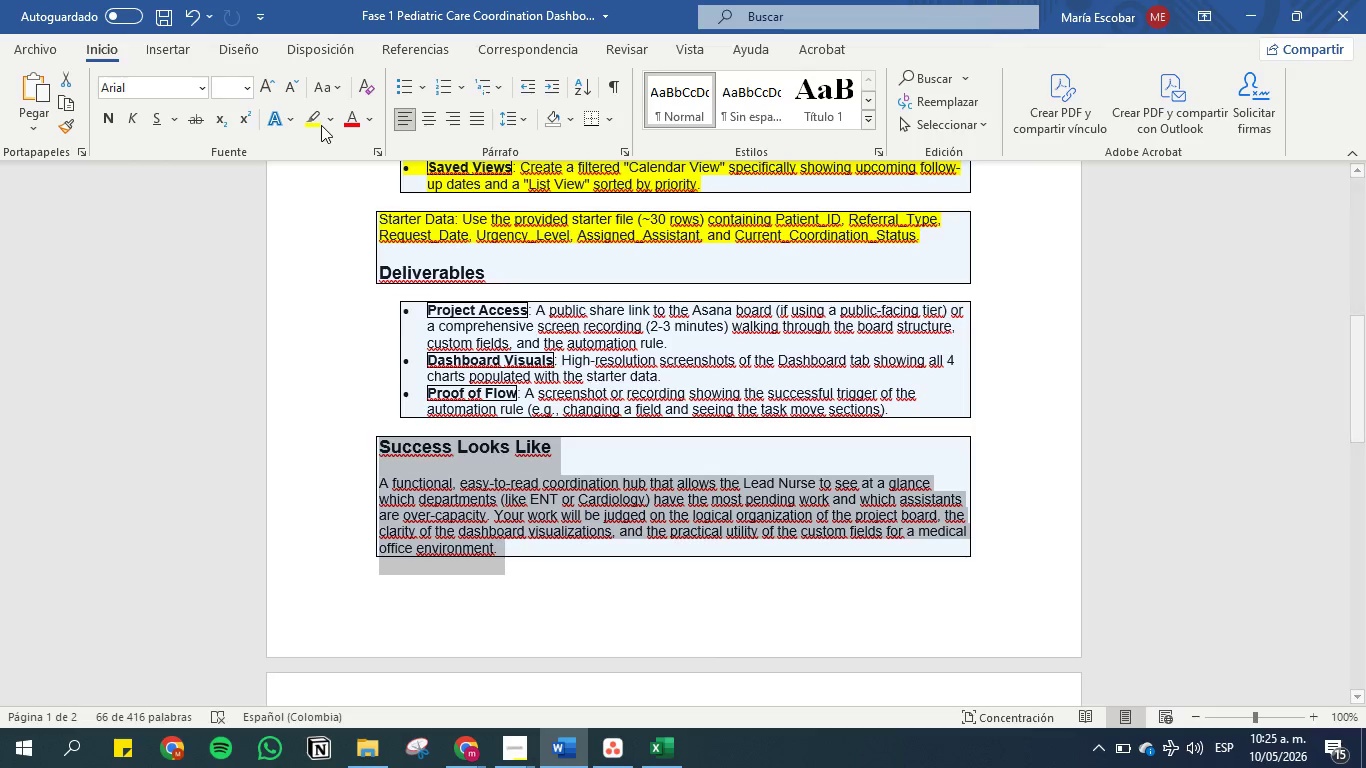 
left_click([306, 111])
 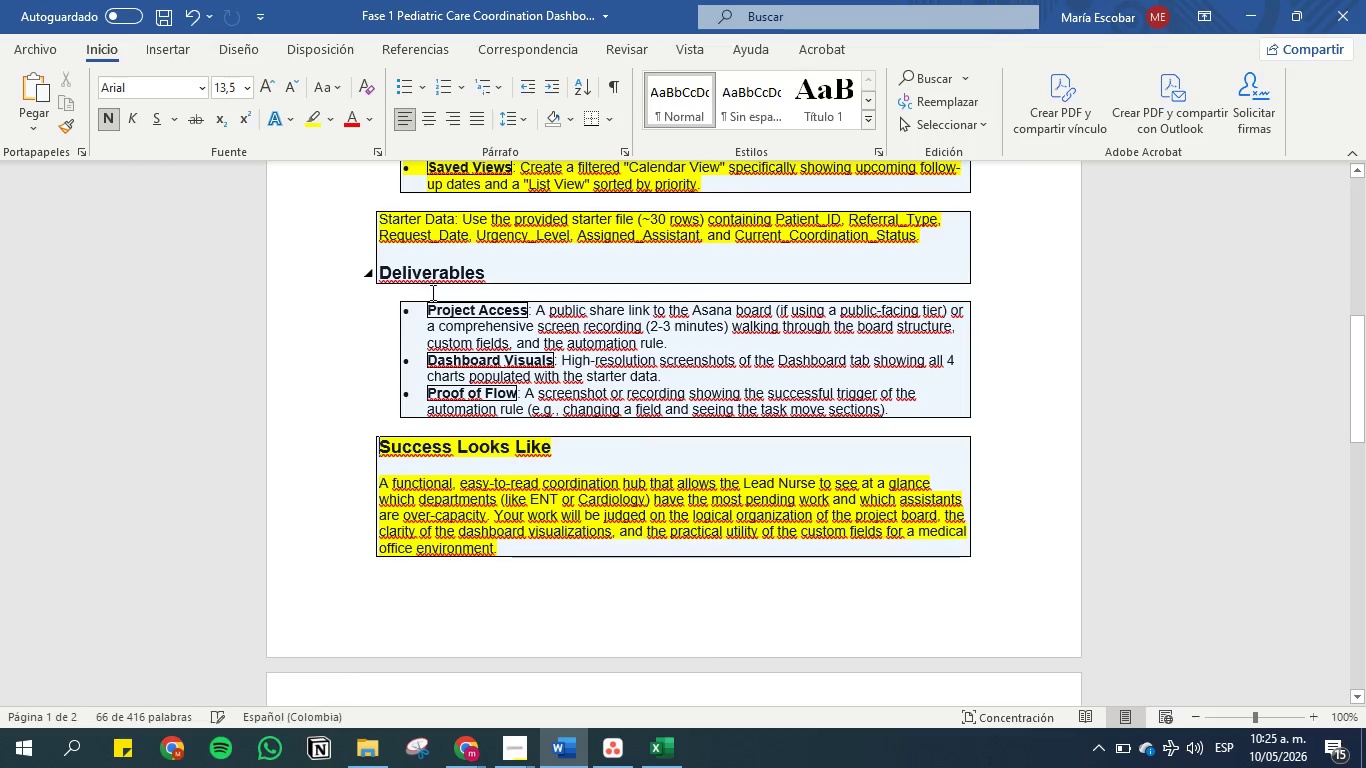 
left_click([431, 293])
 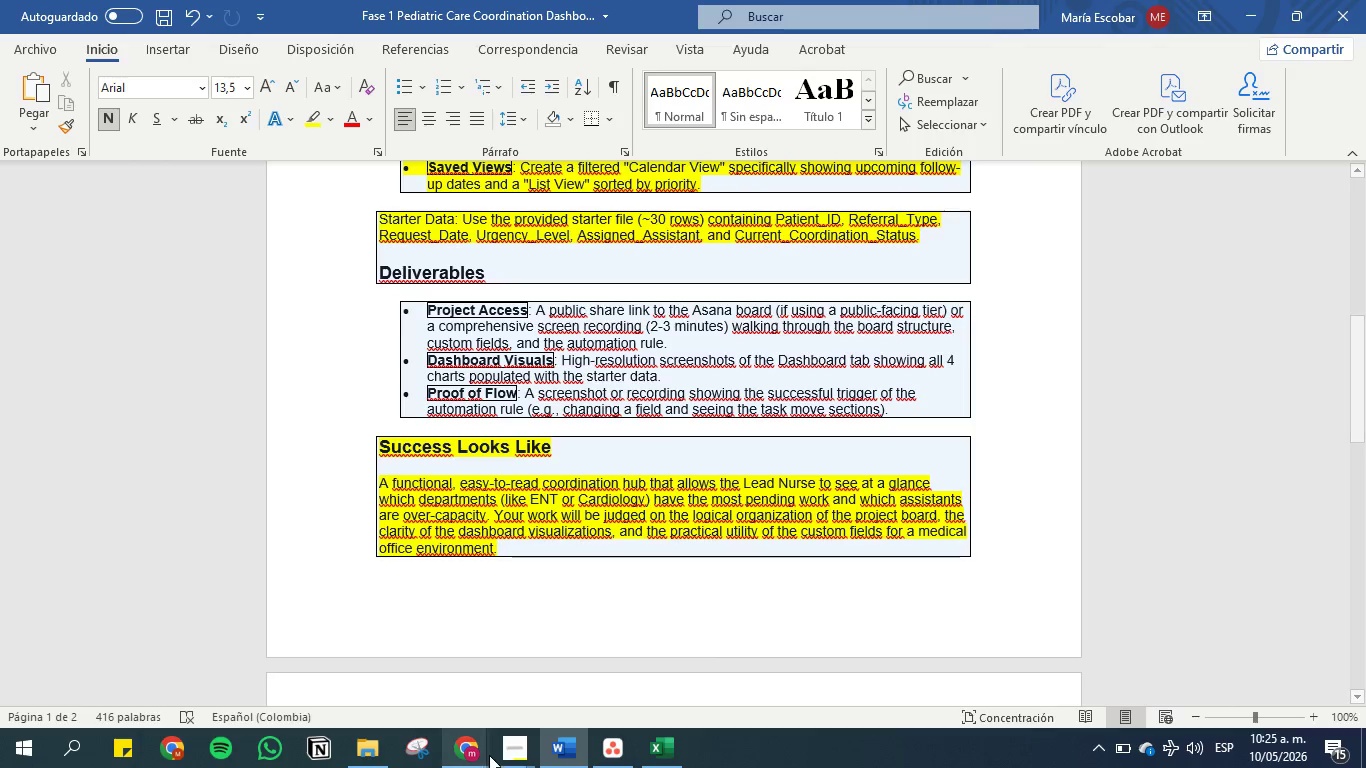 
left_click([514, 763])
 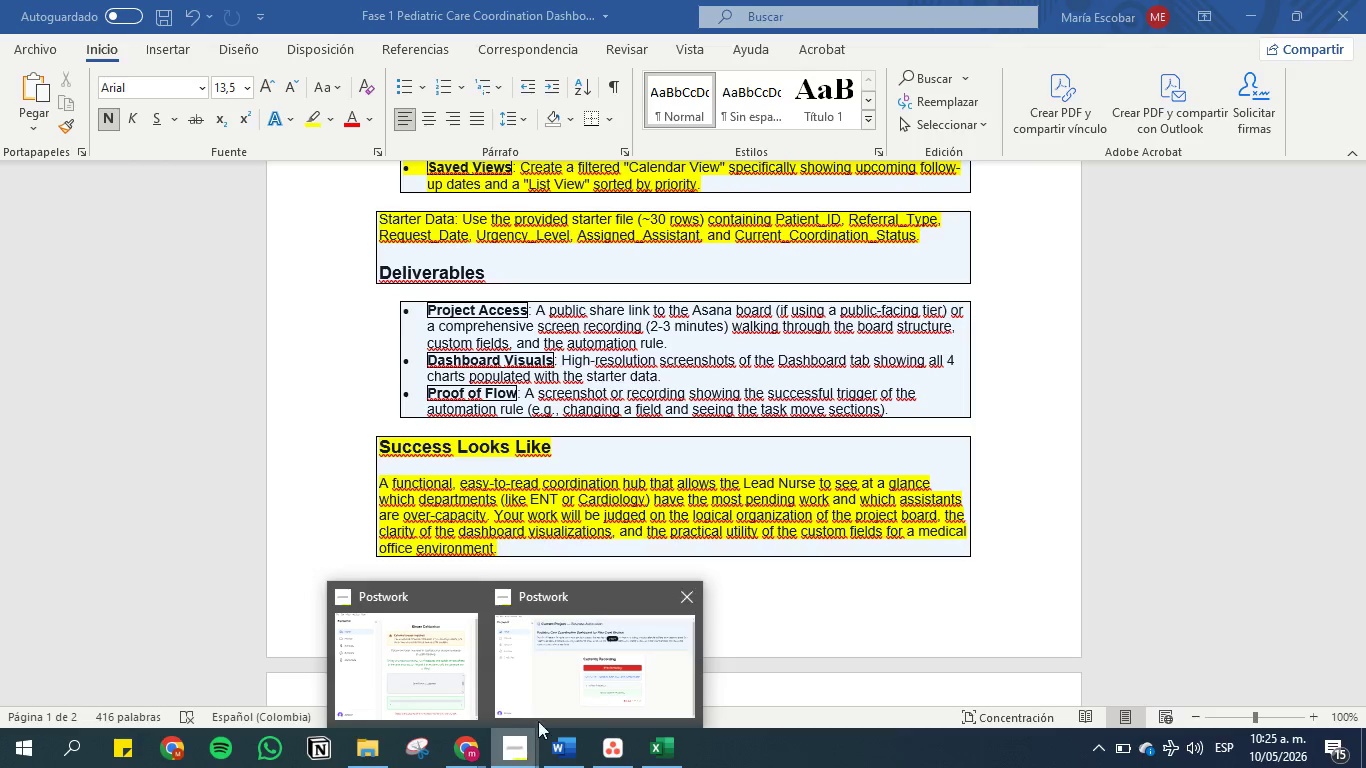 
left_click([561, 683])
 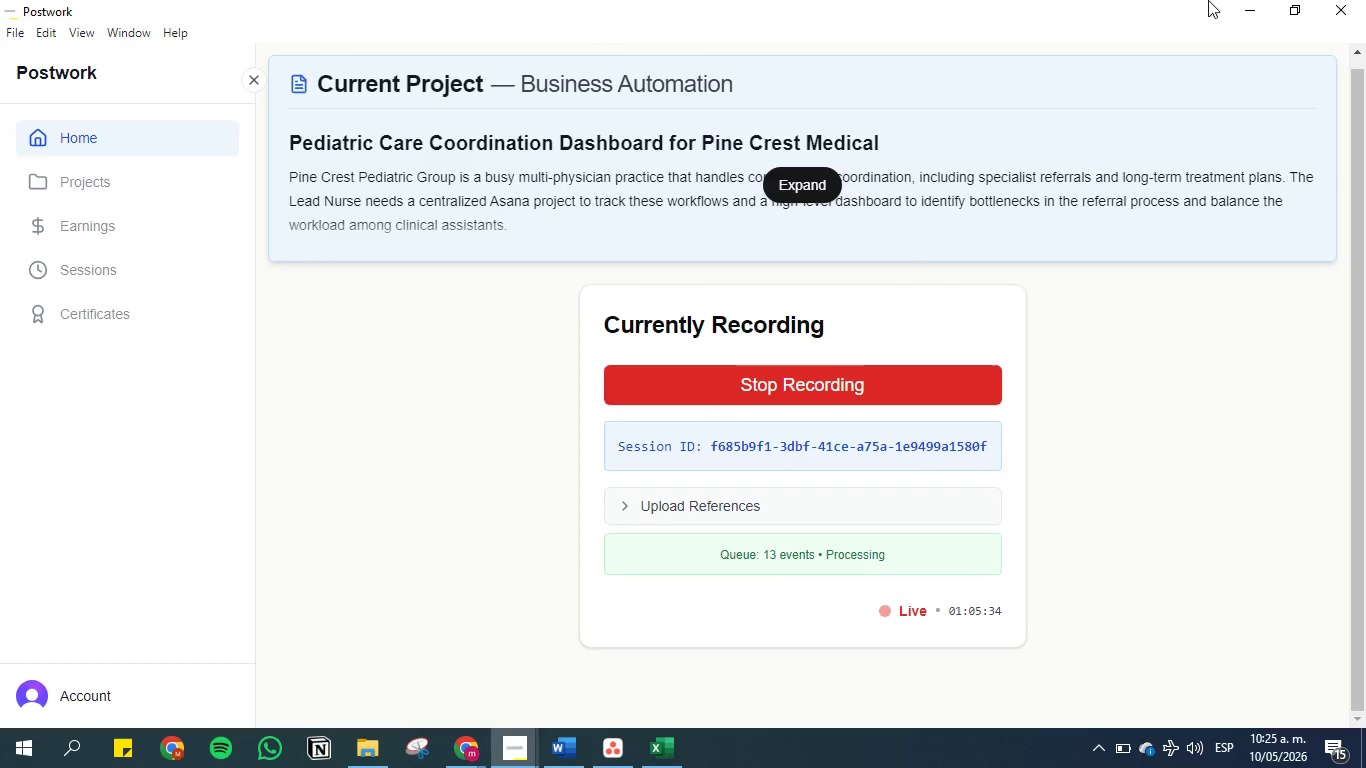 
left_click([1242, 0])
 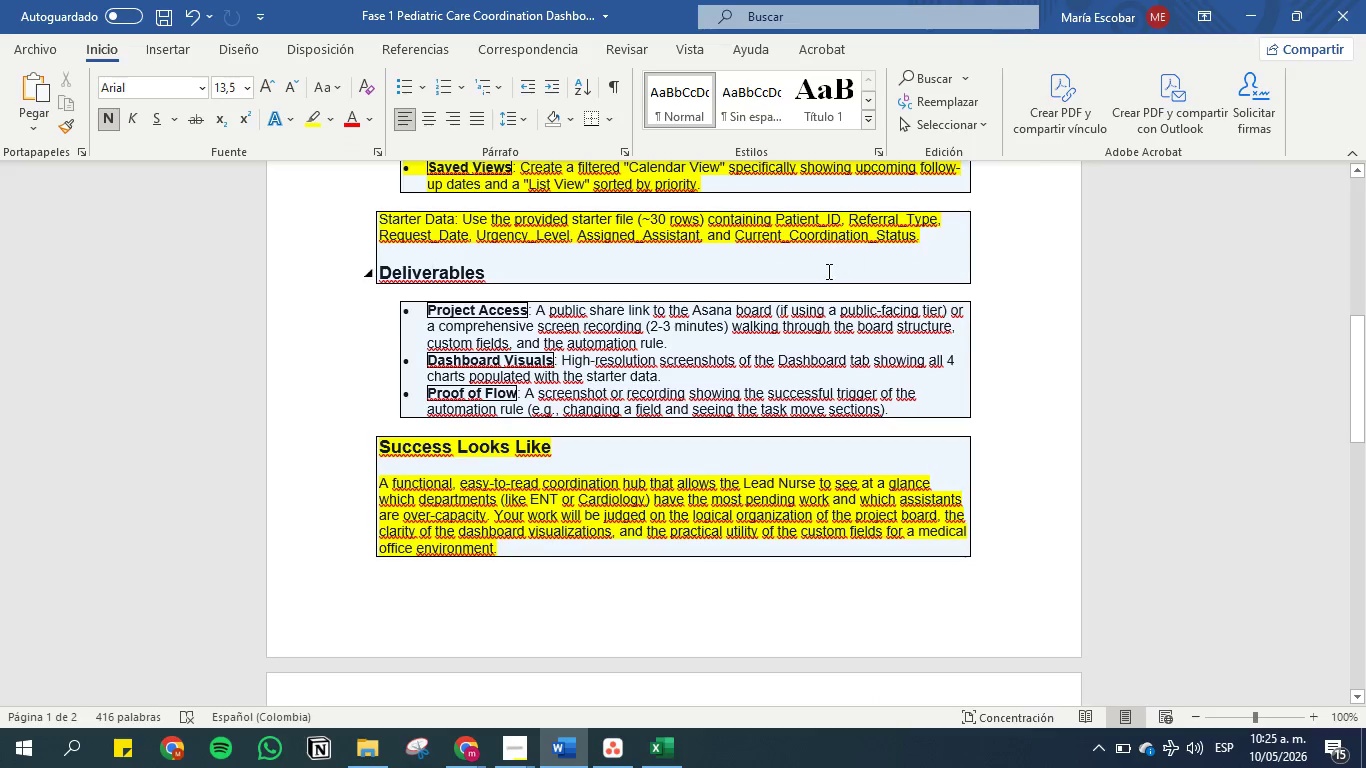 
left_click([766, 310])
 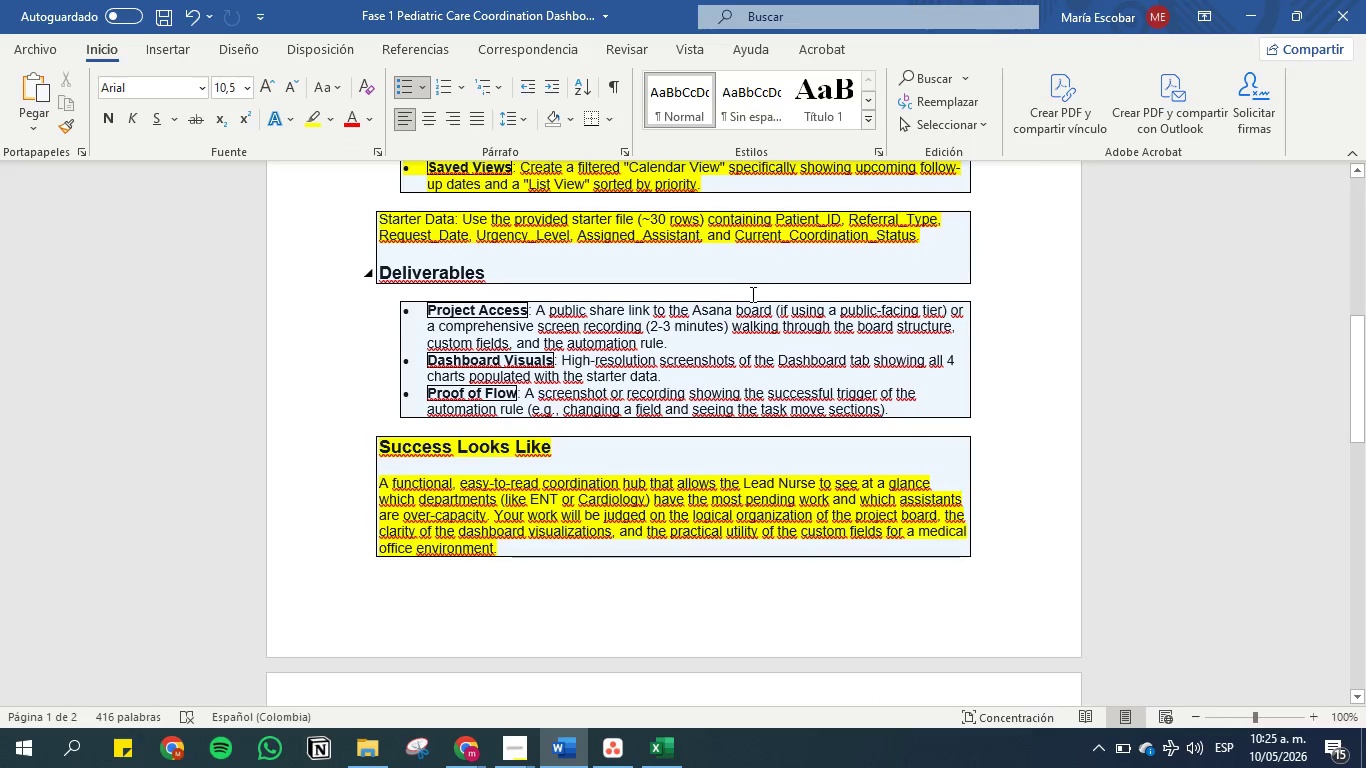 
scroll: coordinate [626, 246], scroll_direction: down, amount: 7.0
 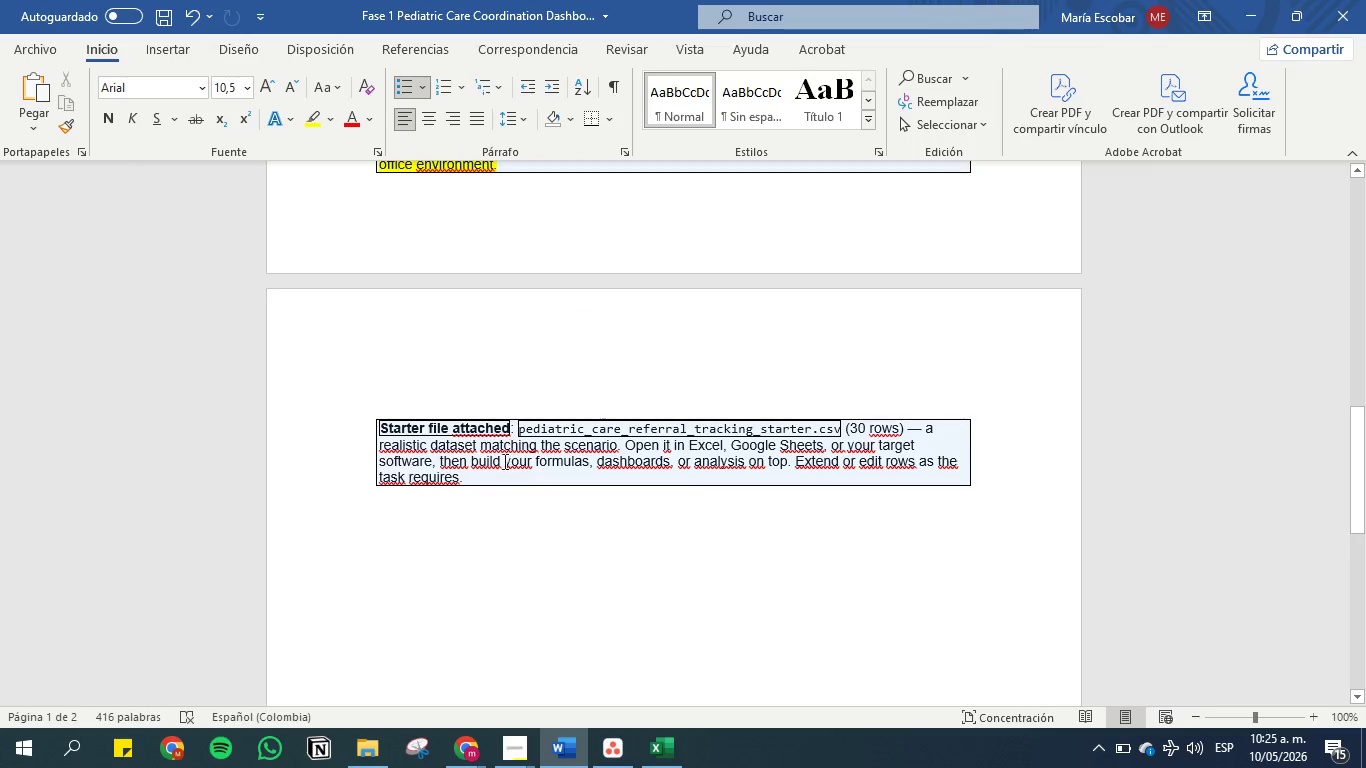 
left_click_drag(start_coordinate=[492, 477], to_coordinate=[384, 418])
 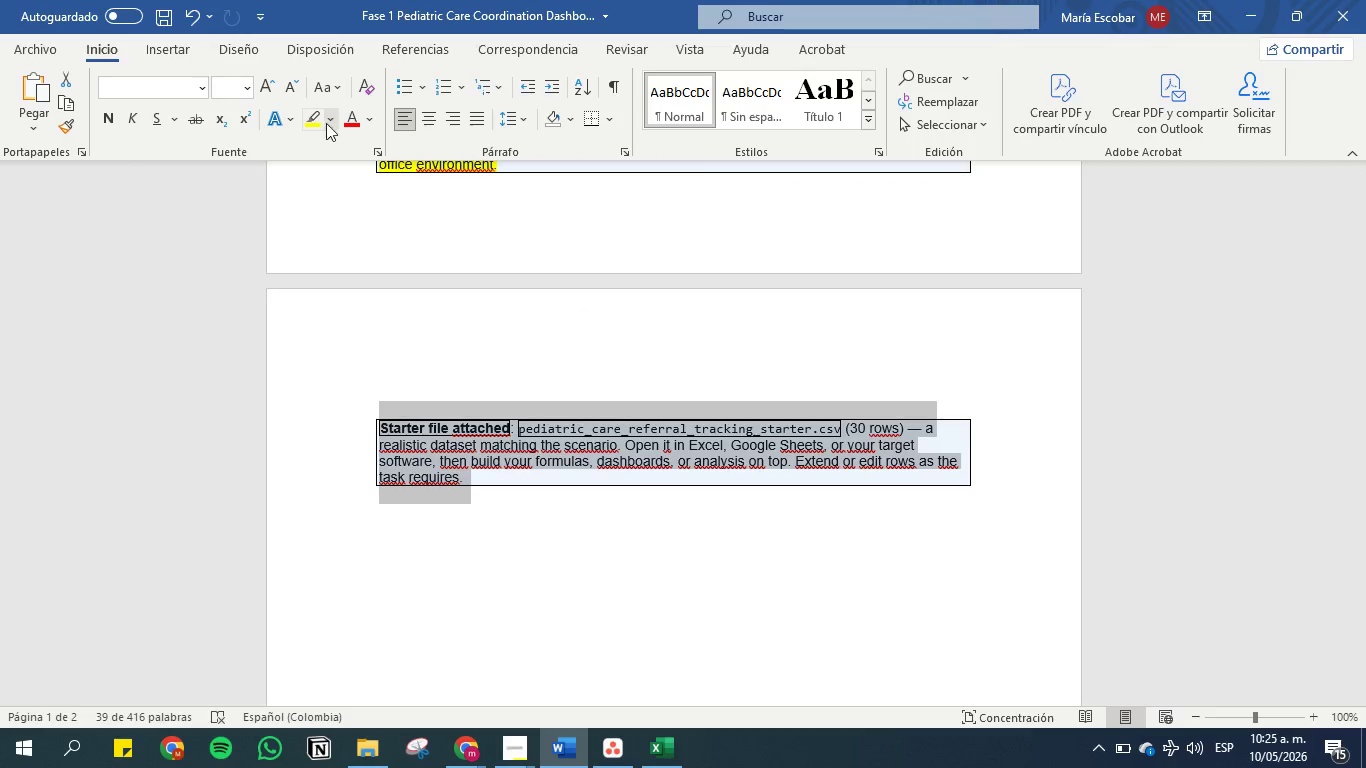 
left_click([309, 116])
 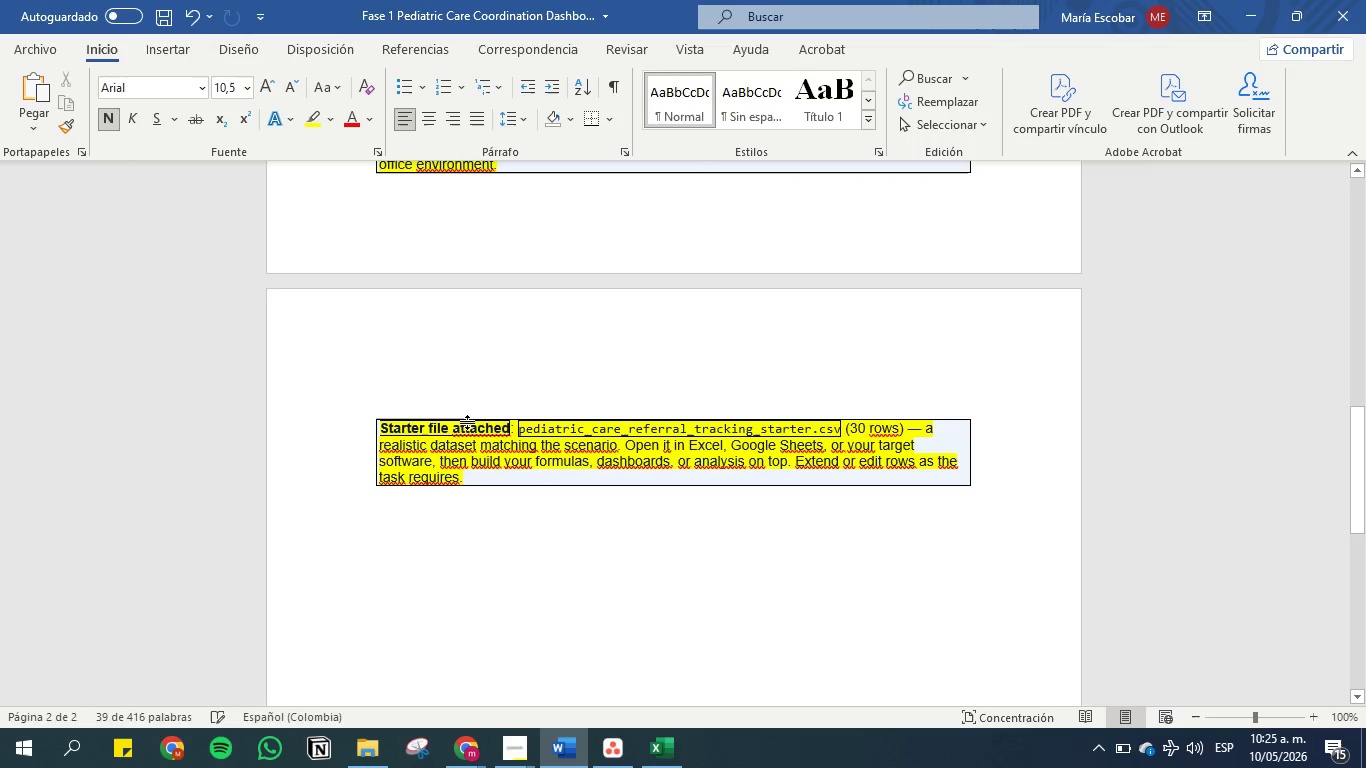 
left_click([477, 436])
 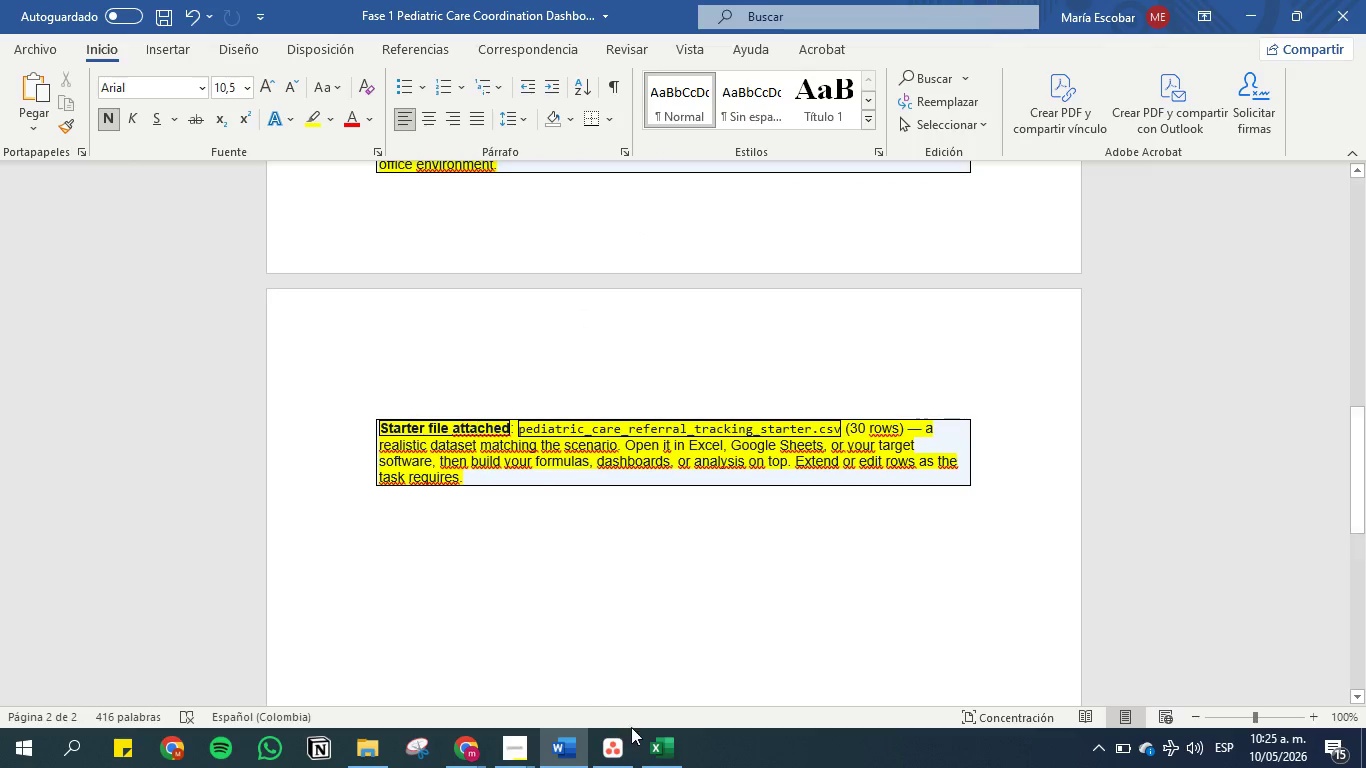 
left_click([646, 748])
 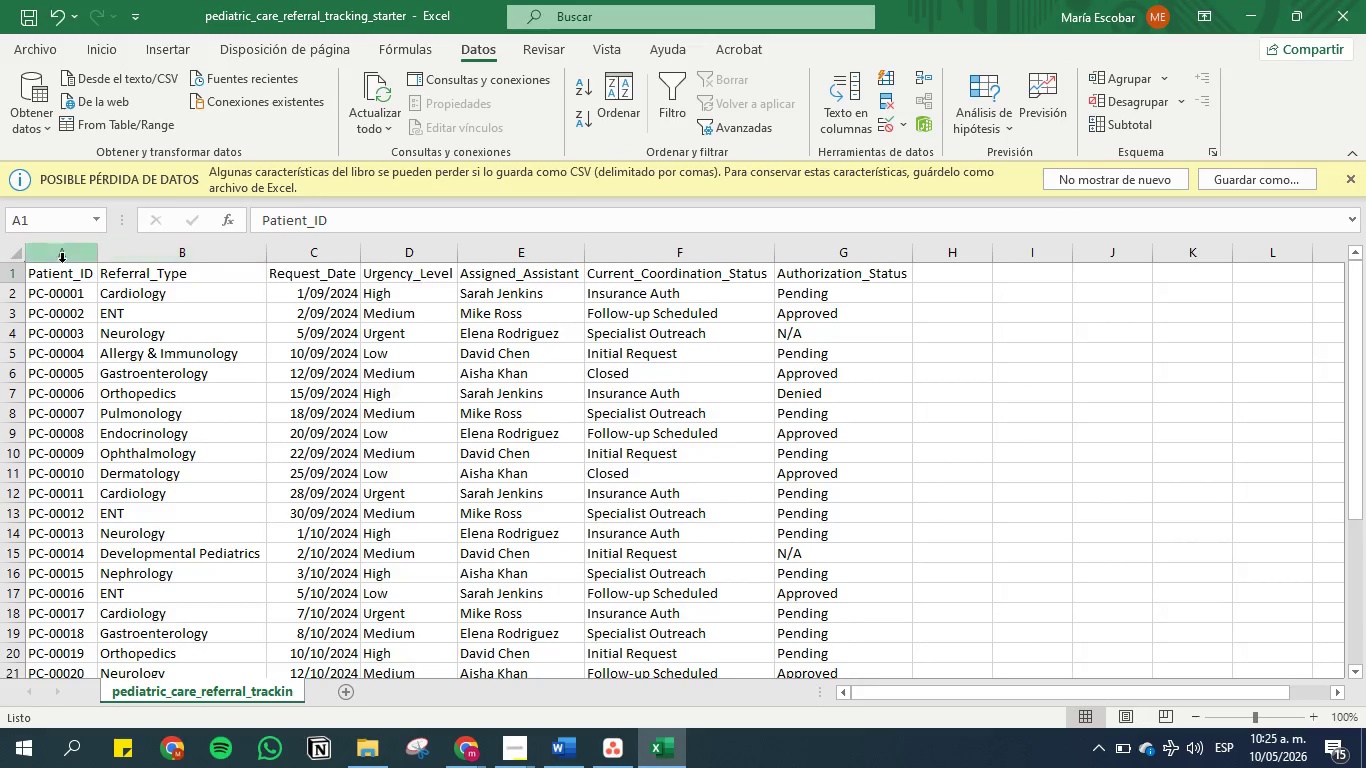 
left_click([62, 273])
 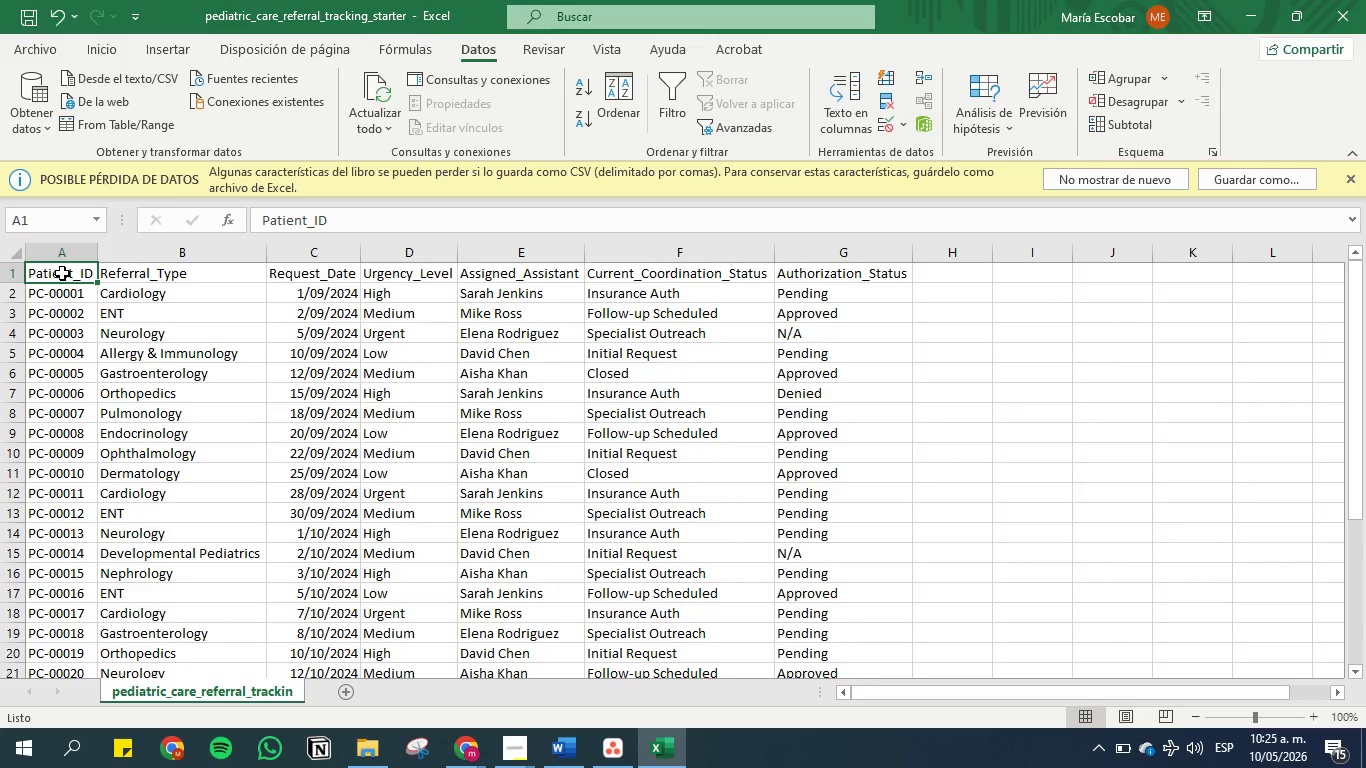 
key(ArrowDown)
 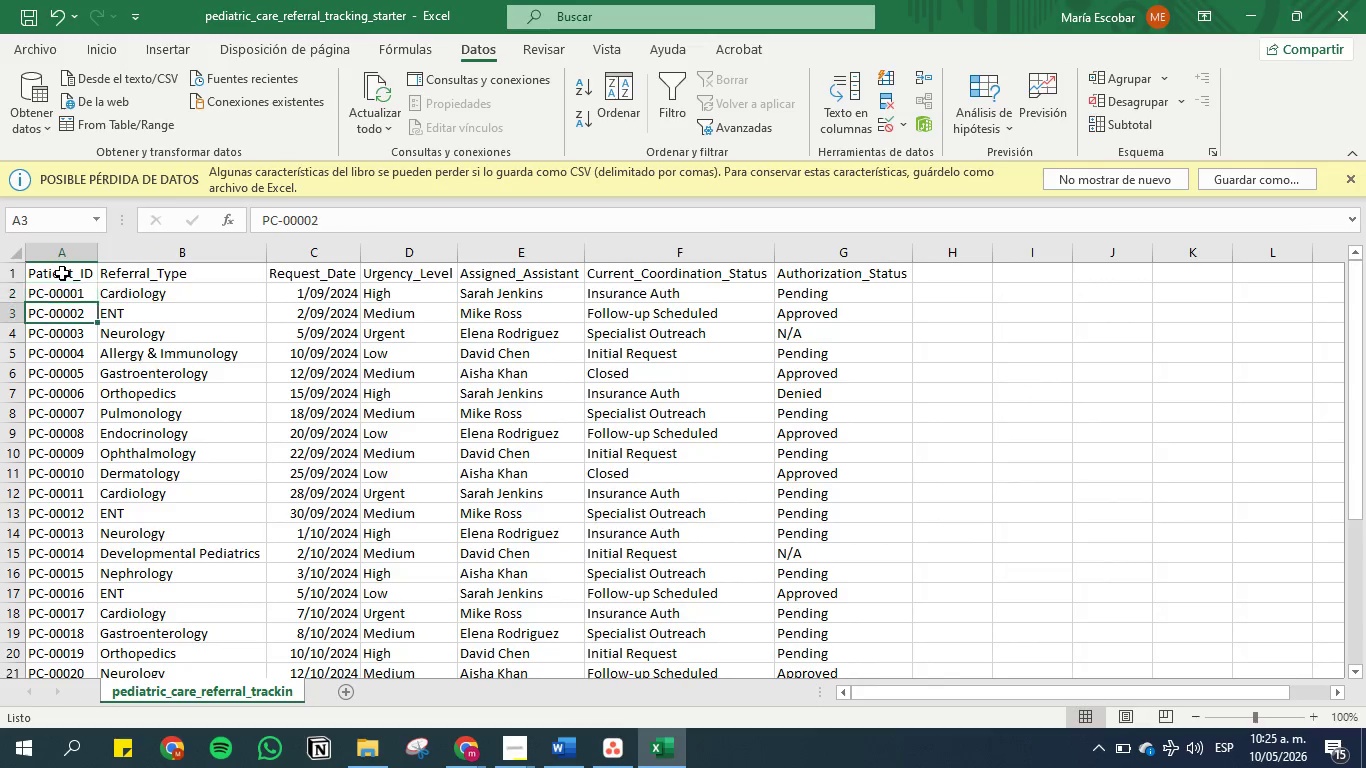 
key(ArrowDown)
 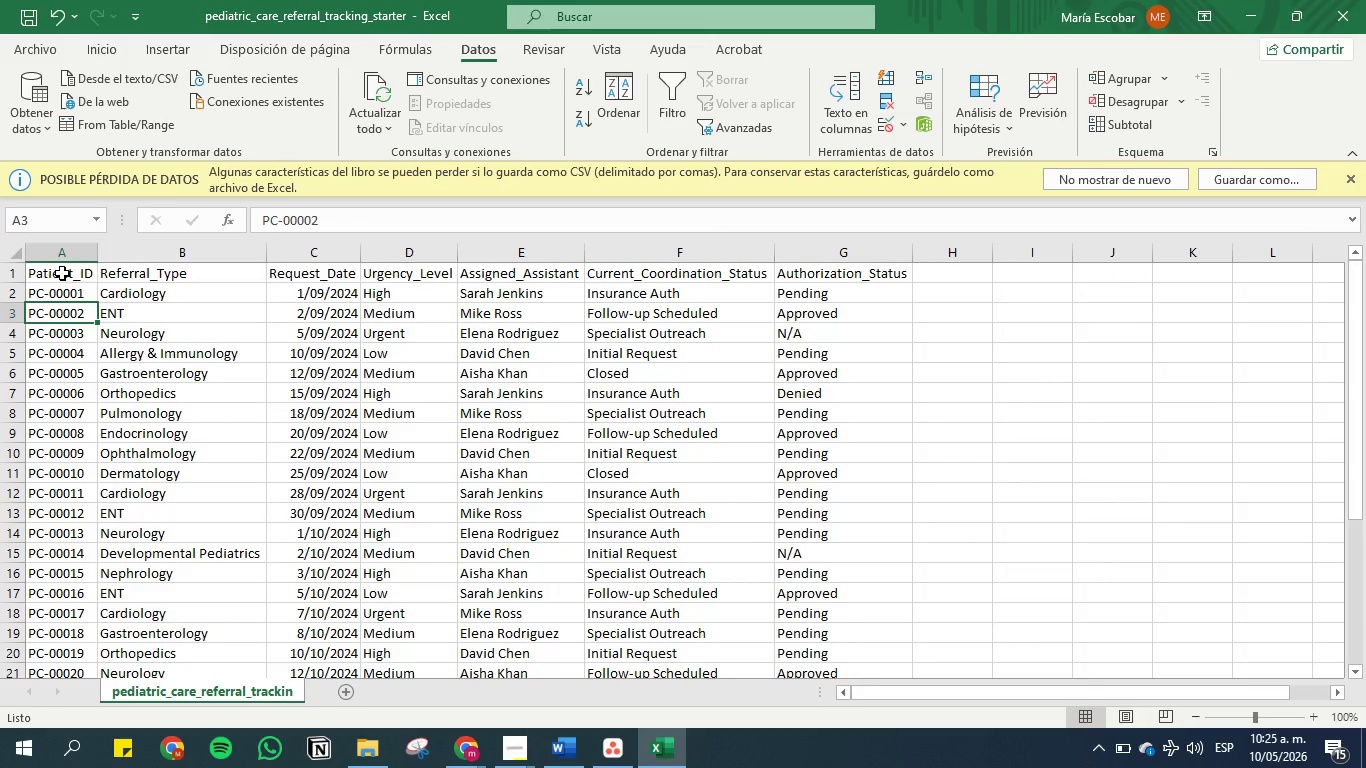 
wait(5.7)
 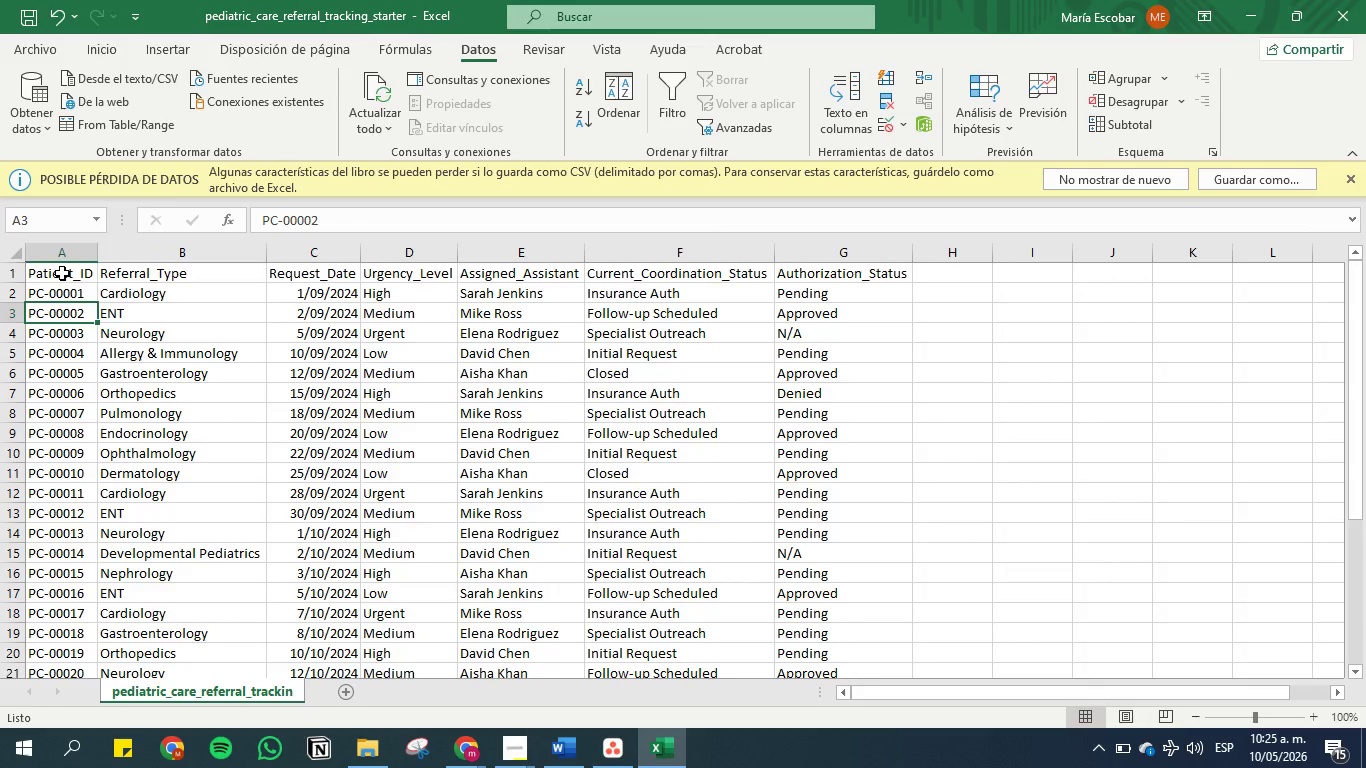 
key(ArrowDown)
 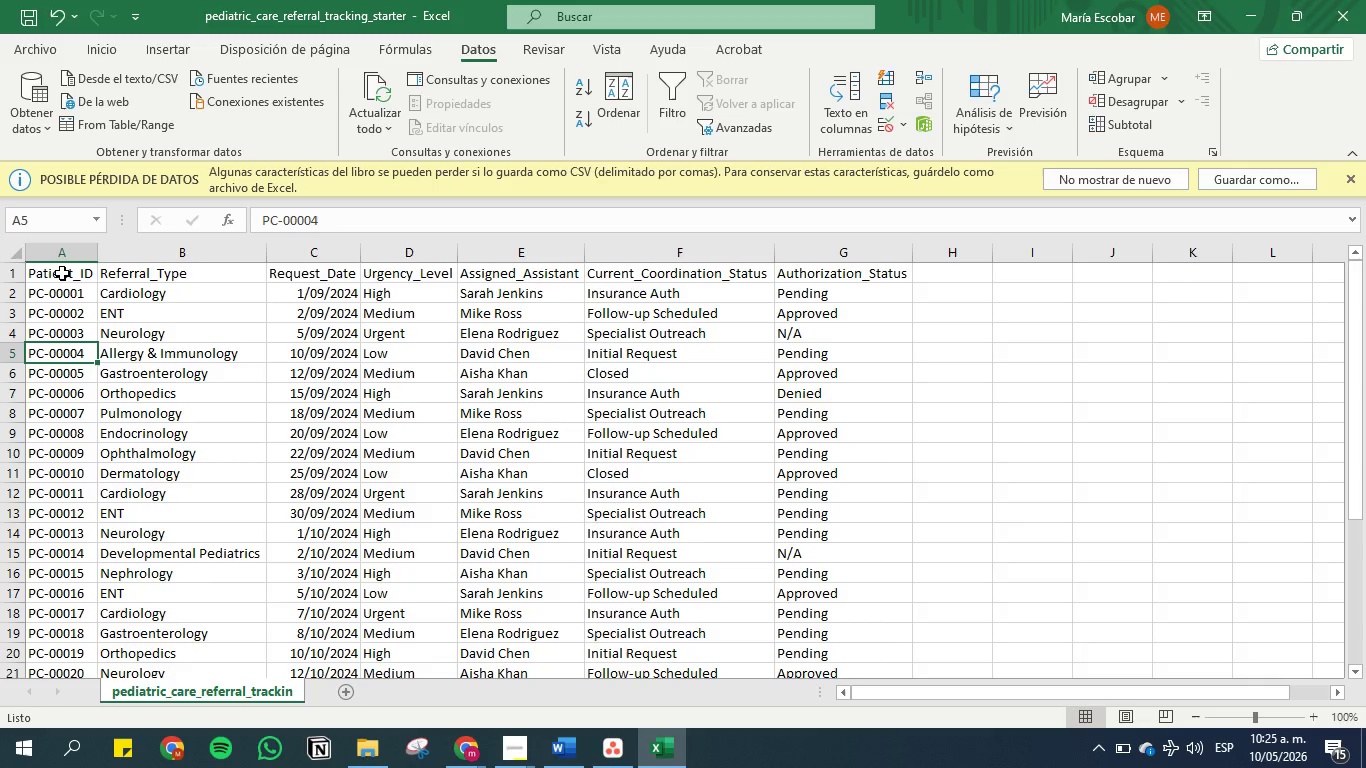 
key(ArrowDown)
 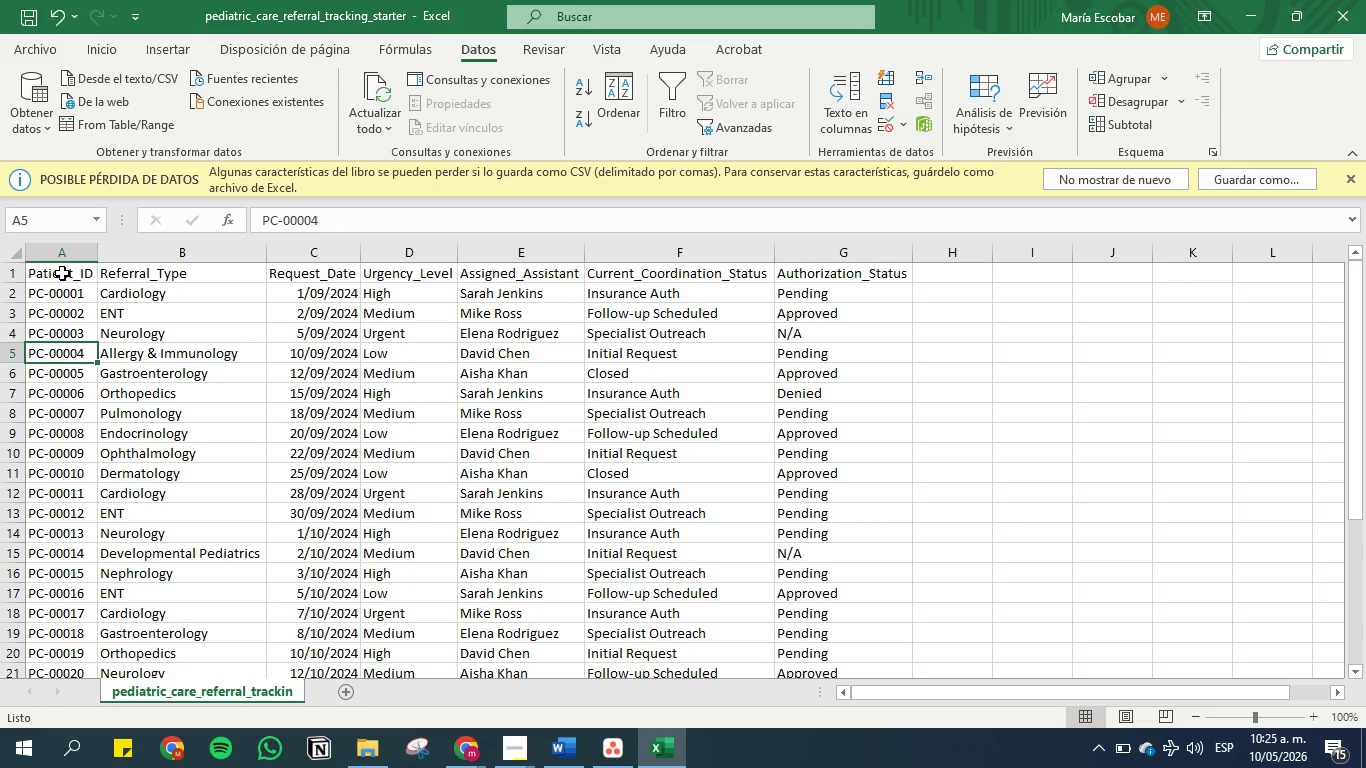 
key(ArrowDown)
 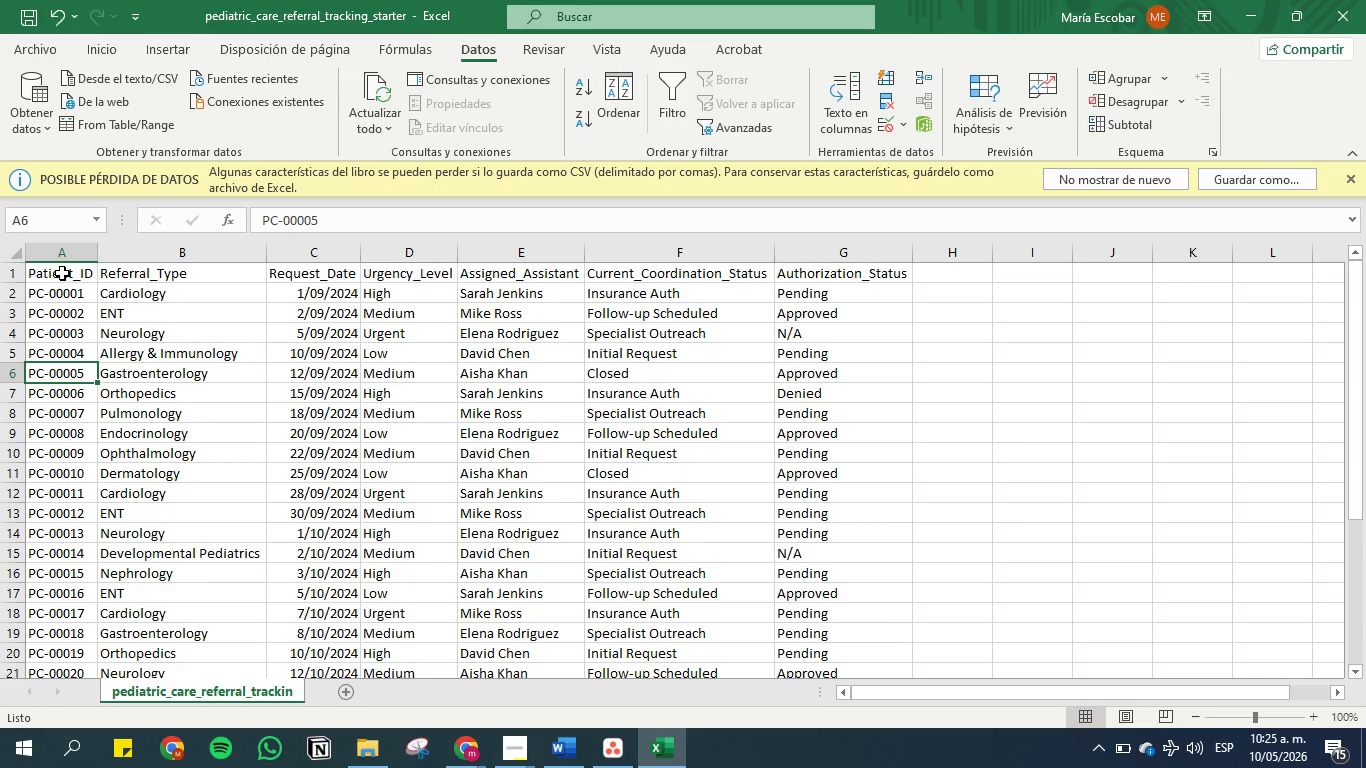 
key(ArrowDown)
 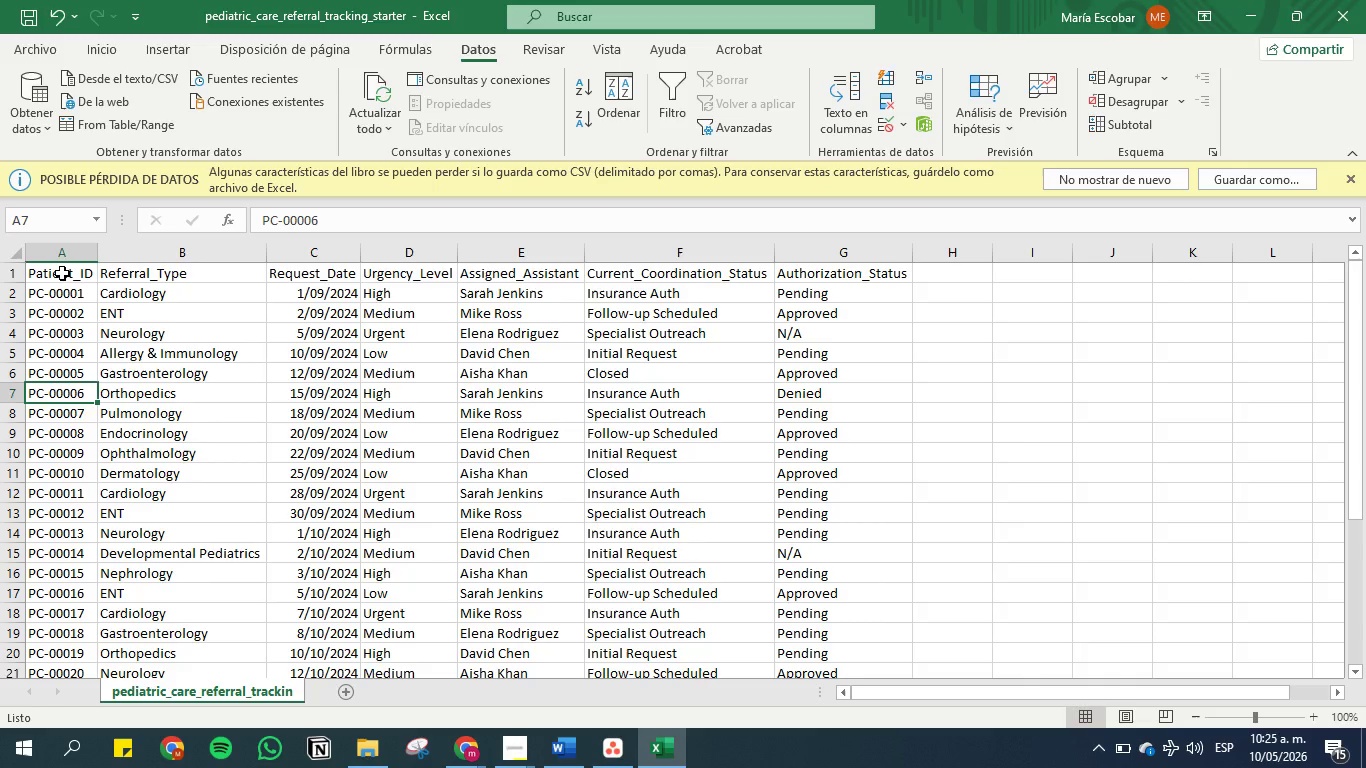 
wait(8.89)
 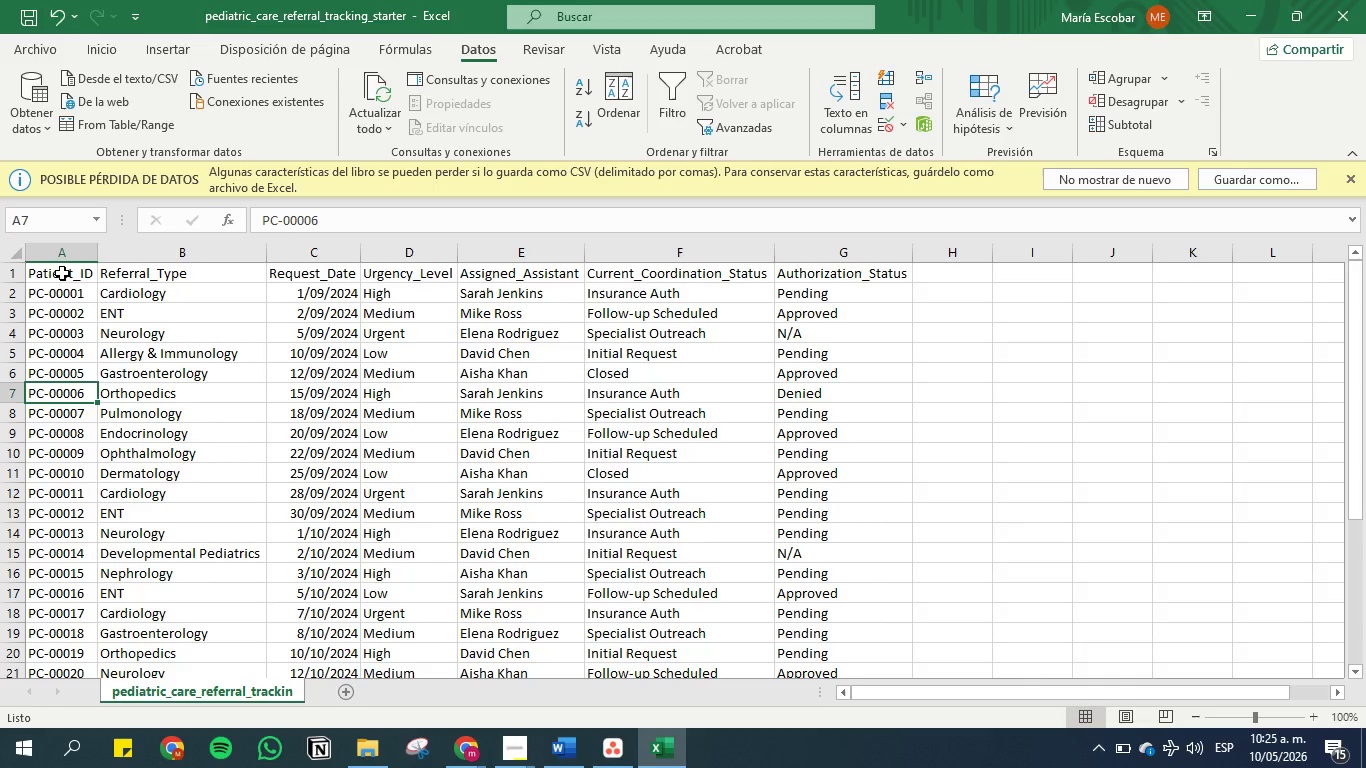 
key(ArrowDown)
 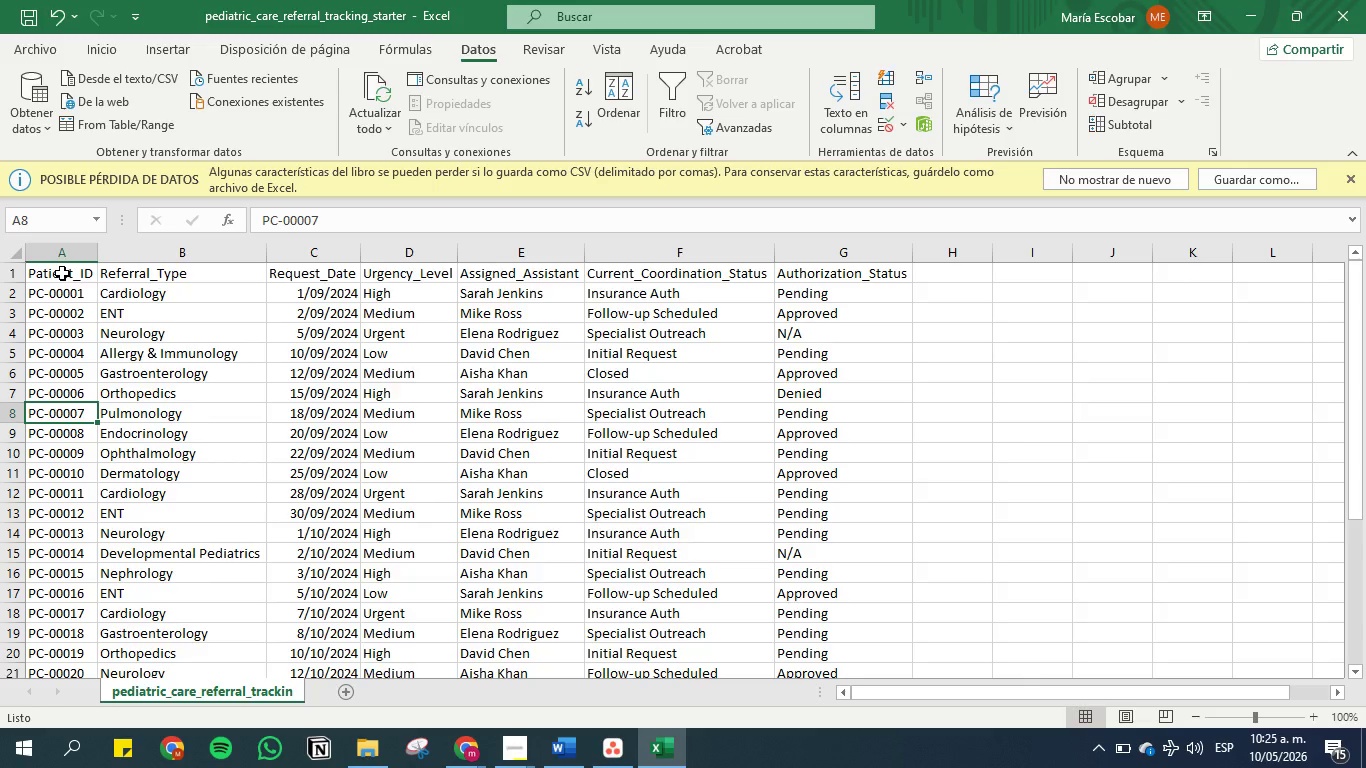 
key(ArrowDown)
 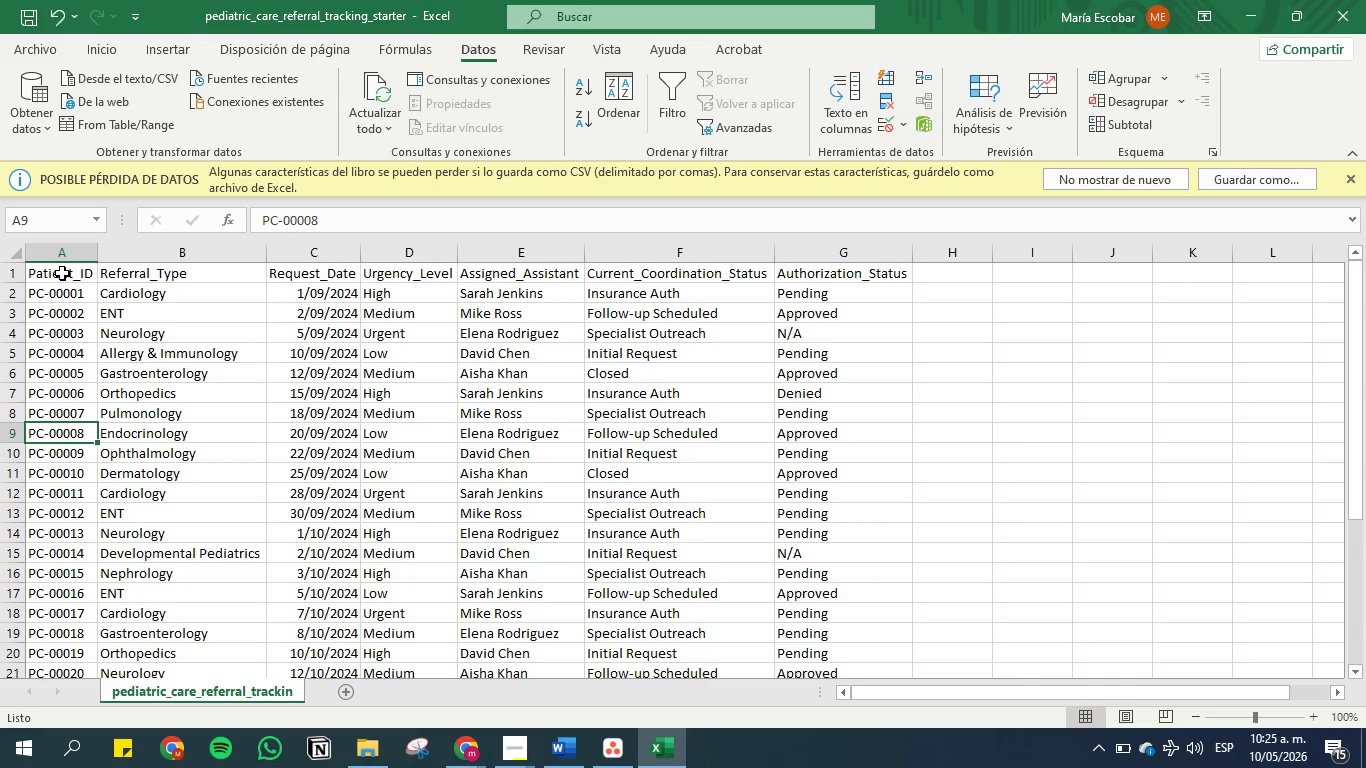 
key(ArrowDown)
 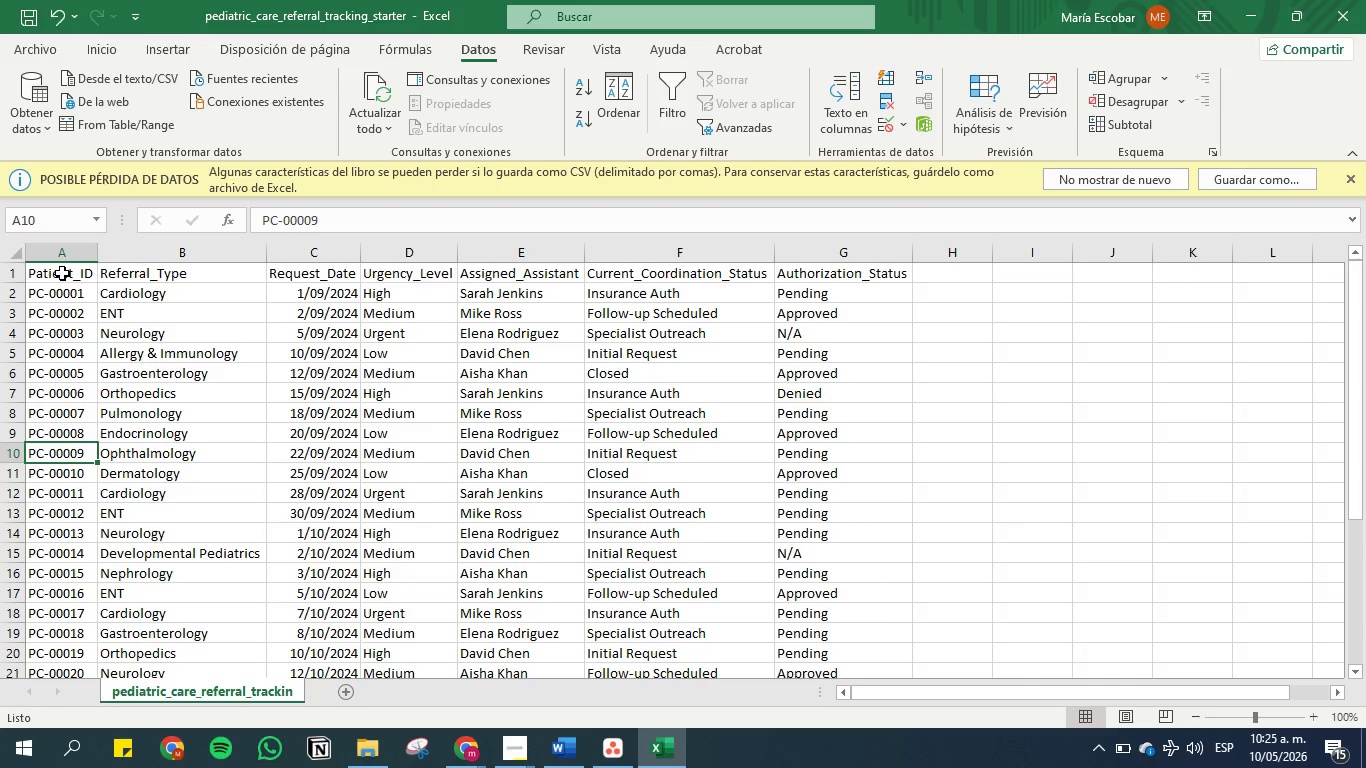 
key(ArrowDown)
 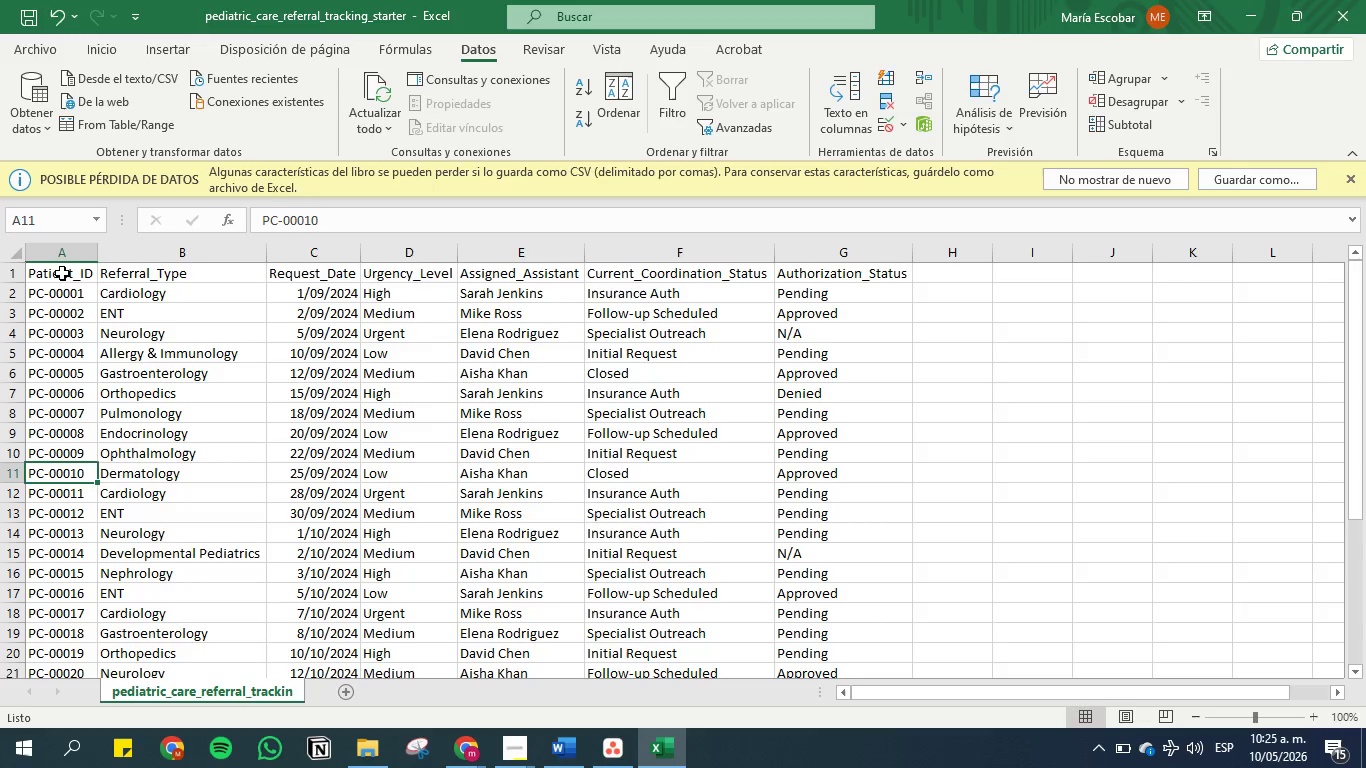 
key(ArrowDown)
 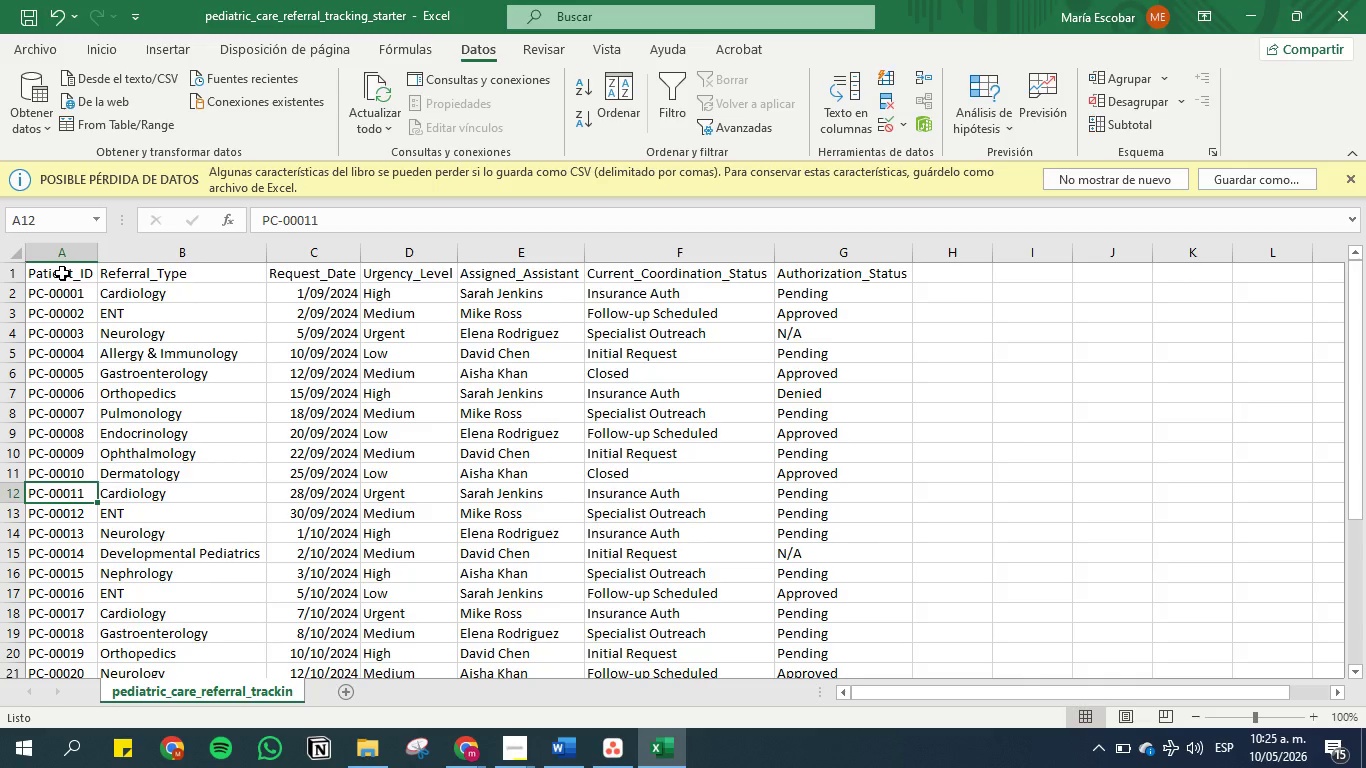 
key(ArrowDown)
 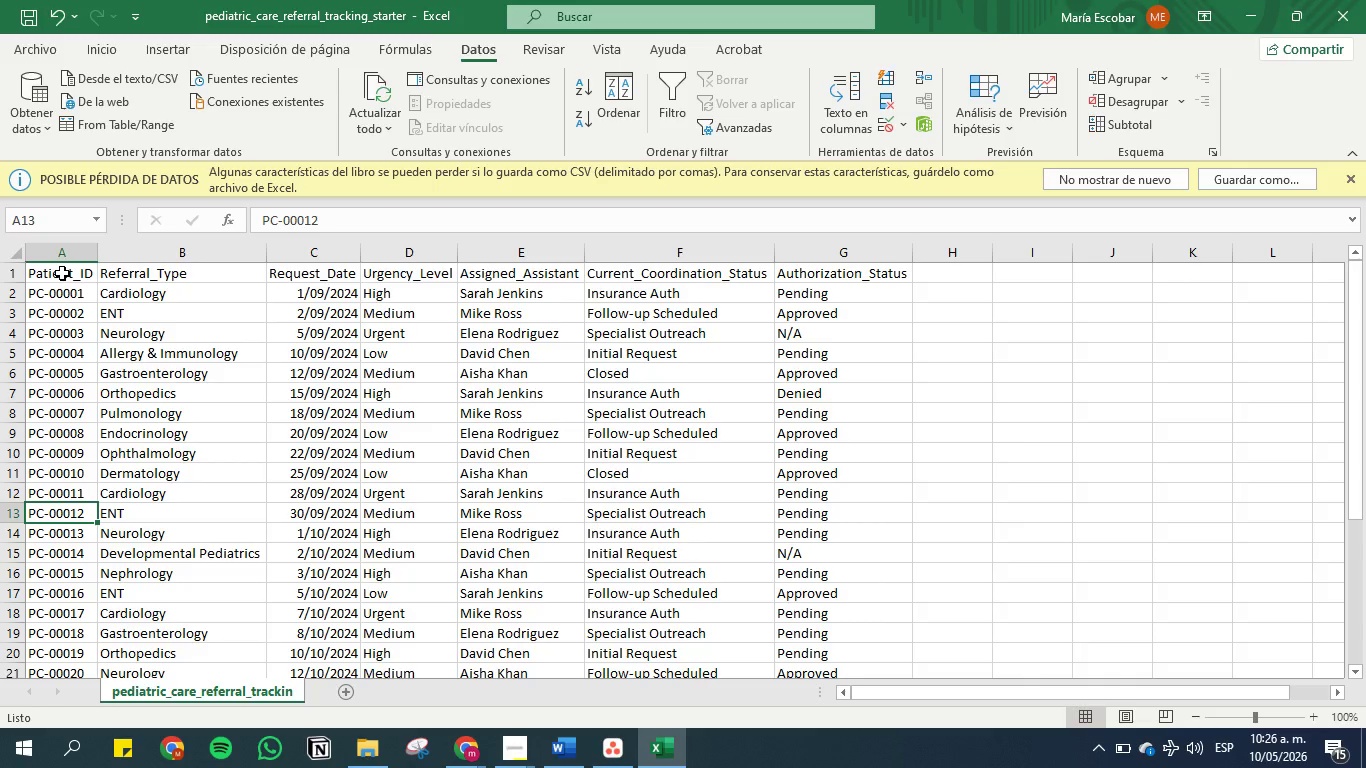 
key(ArrowDown)
 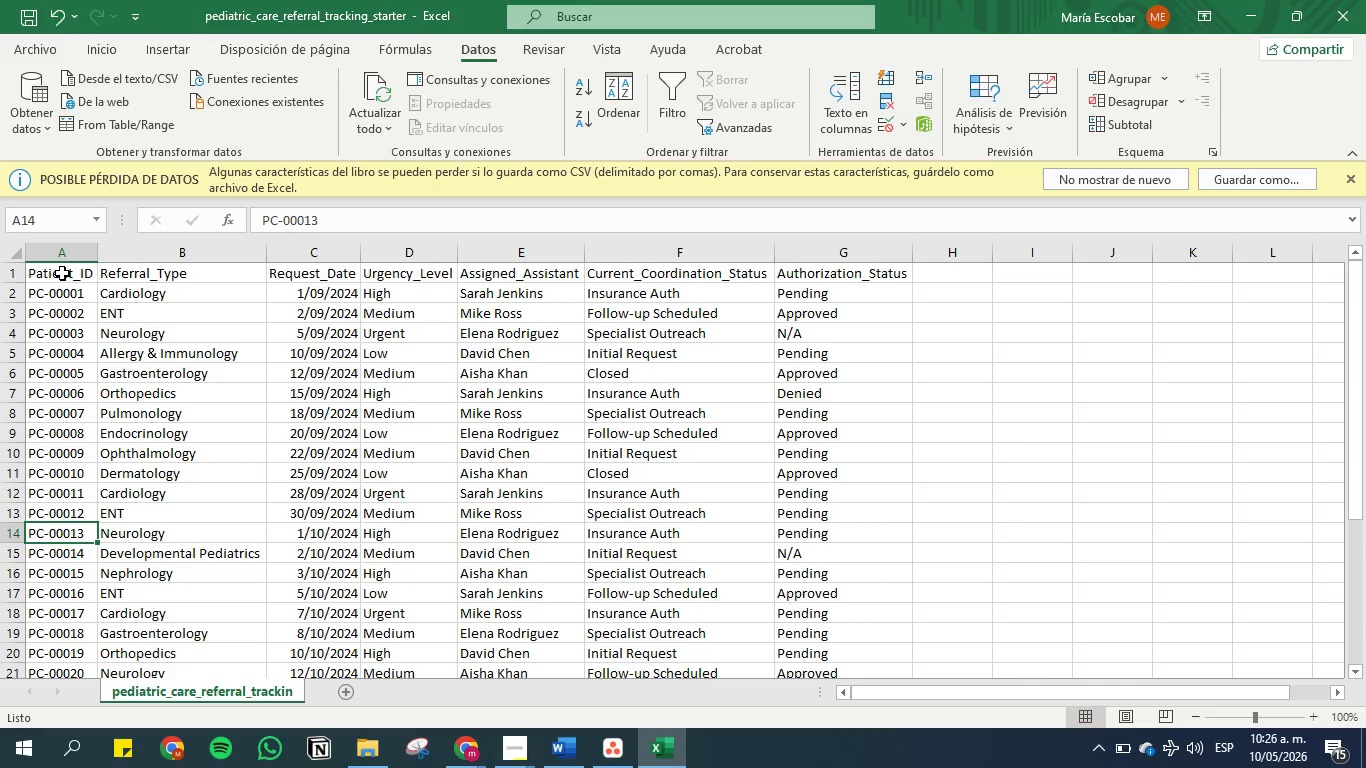 
key(ArrowDown)
 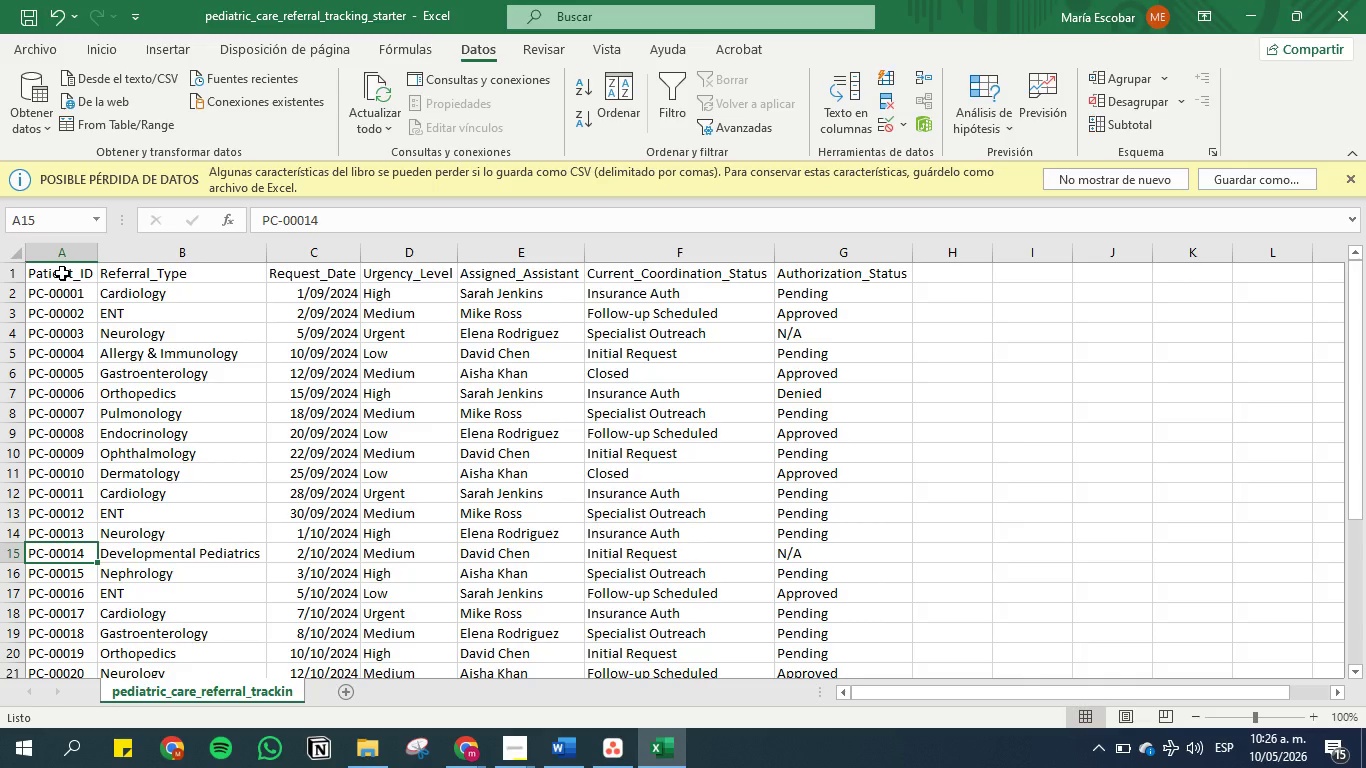 
key(ArrowDown)
 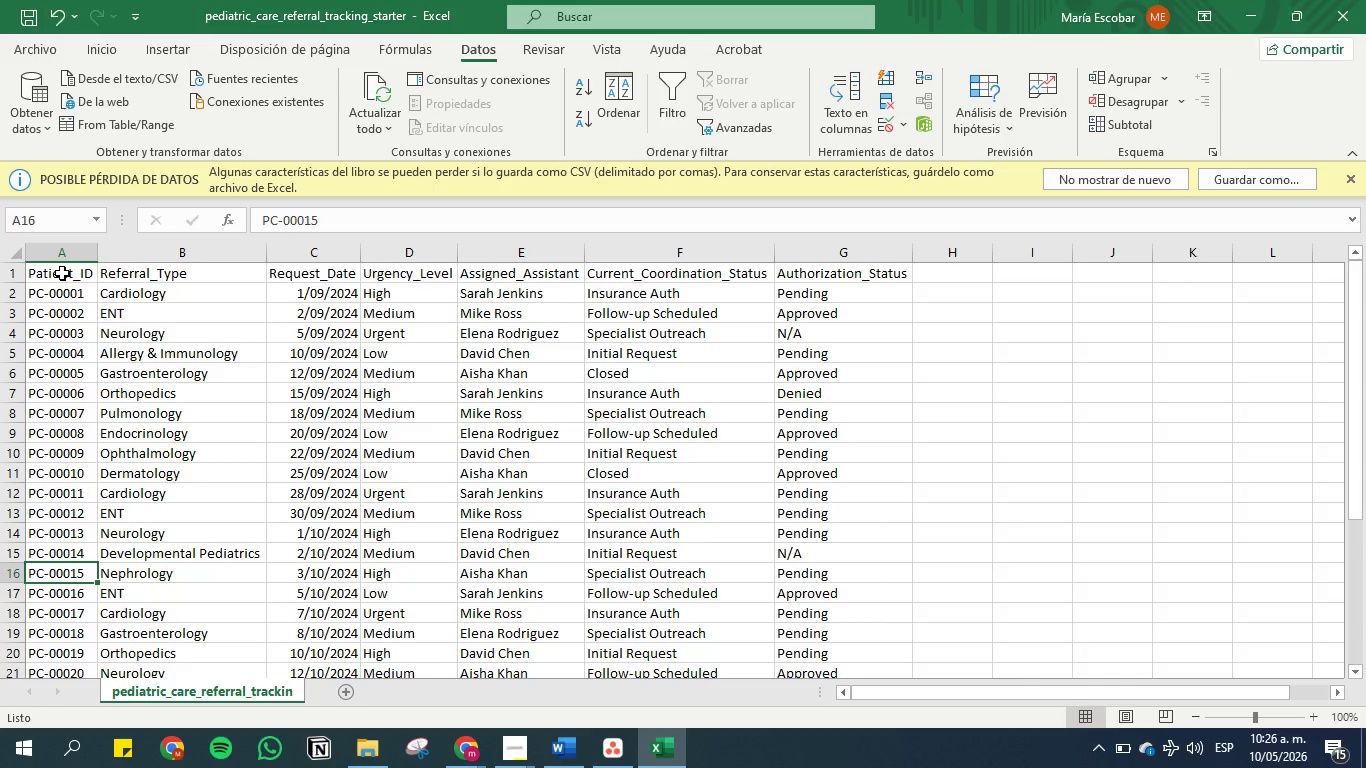 
key(ArrowDown)
 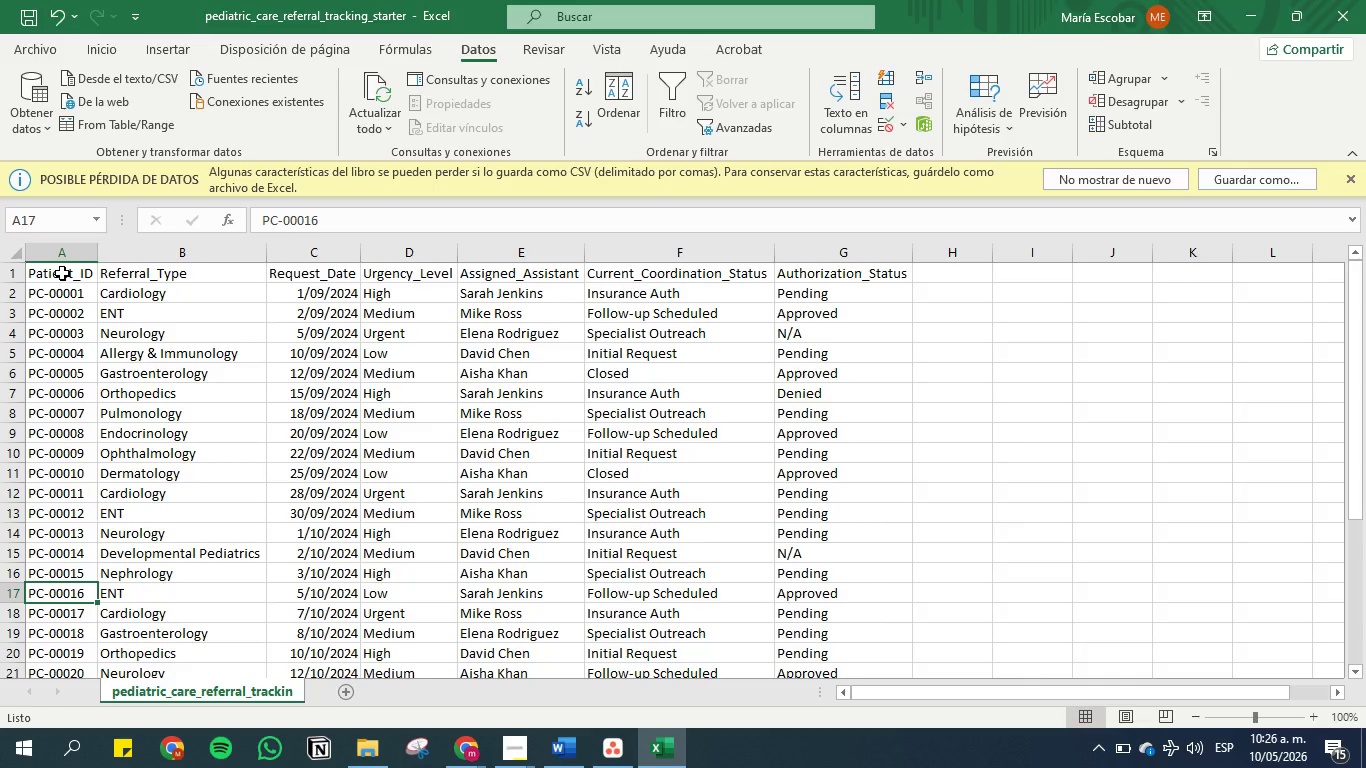 
wait(8.17)
 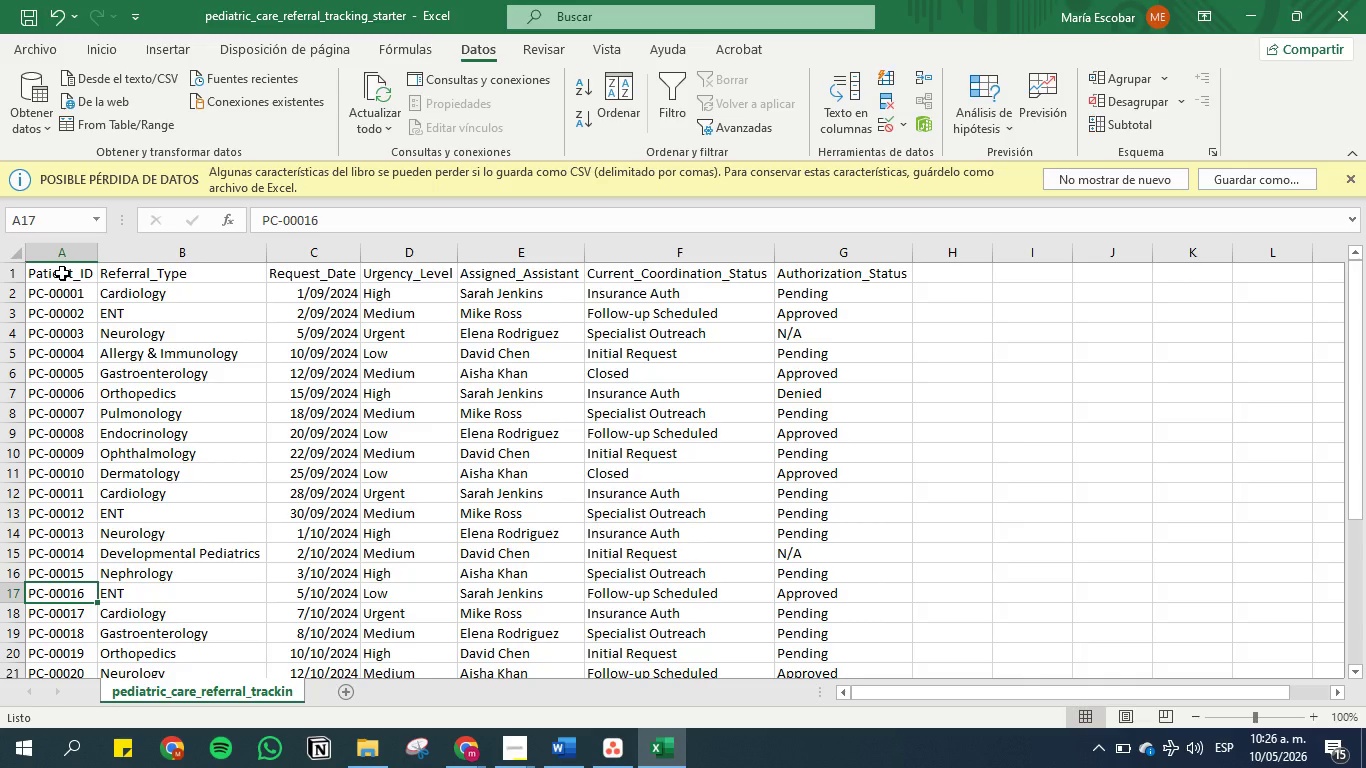 
key(ArrowDown)
 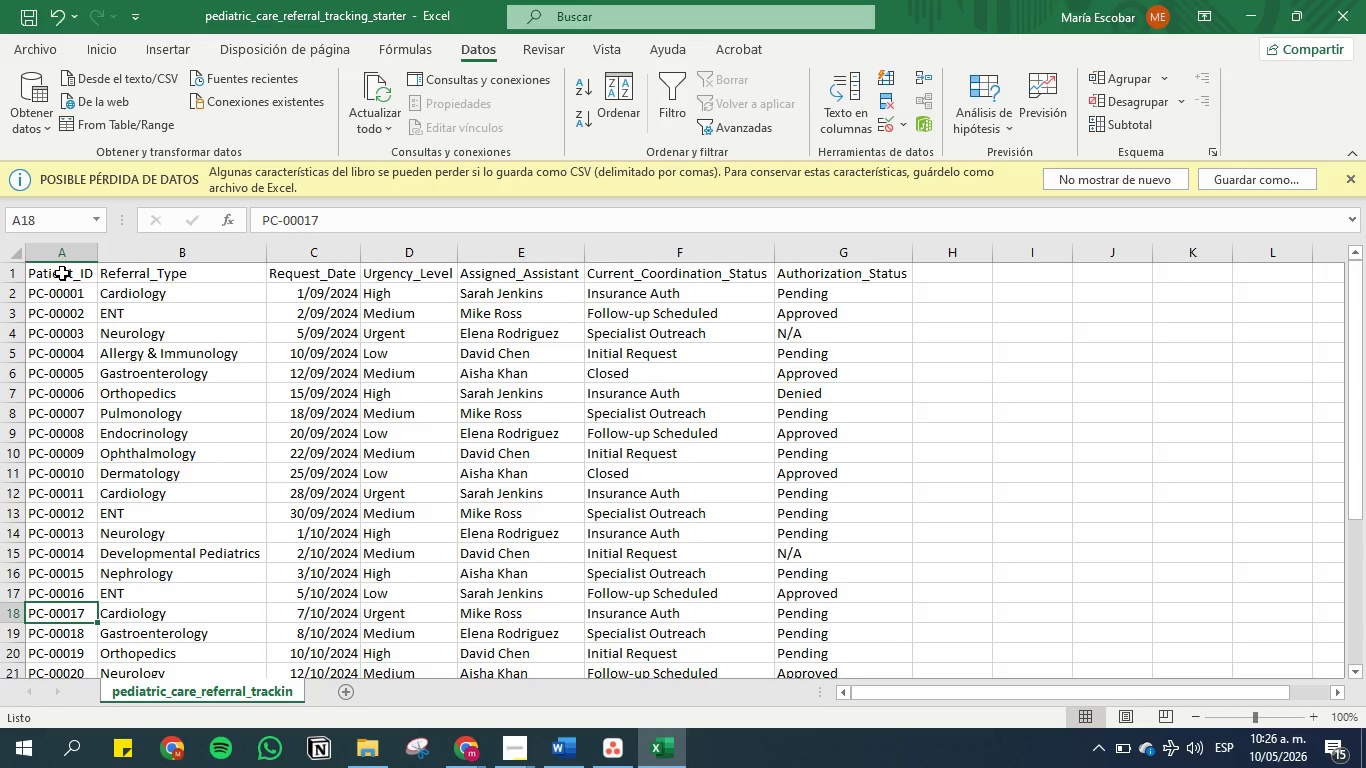 
wait(7.12)
 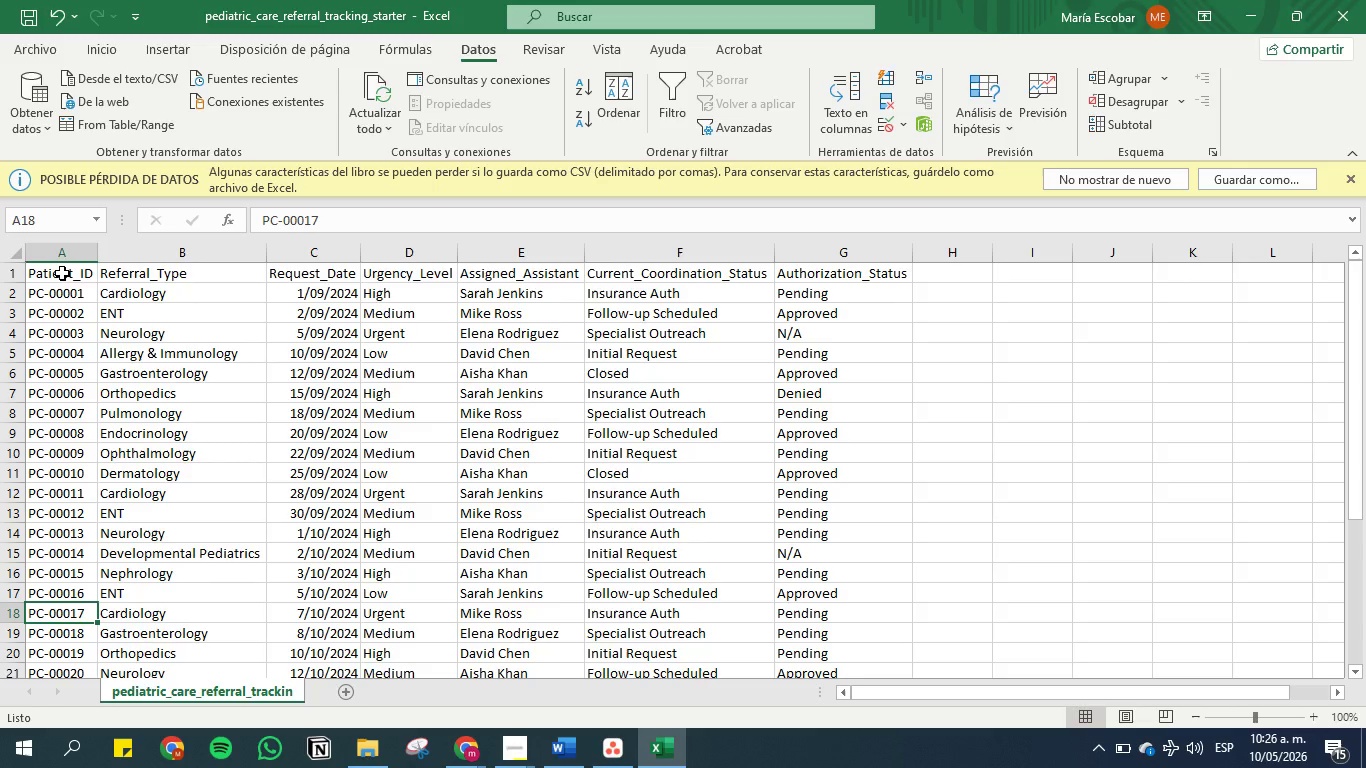 
key(ArrowDown)
 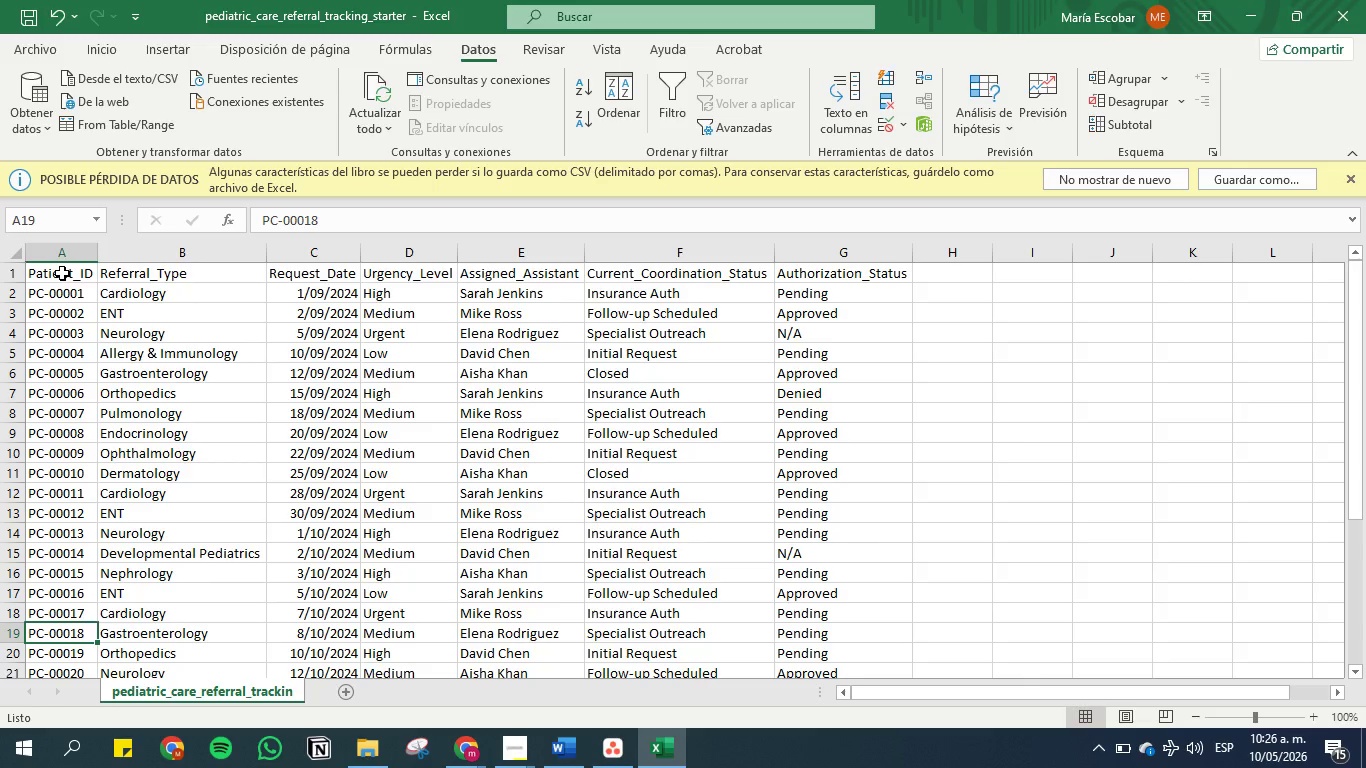 
key(ArrowDown)
 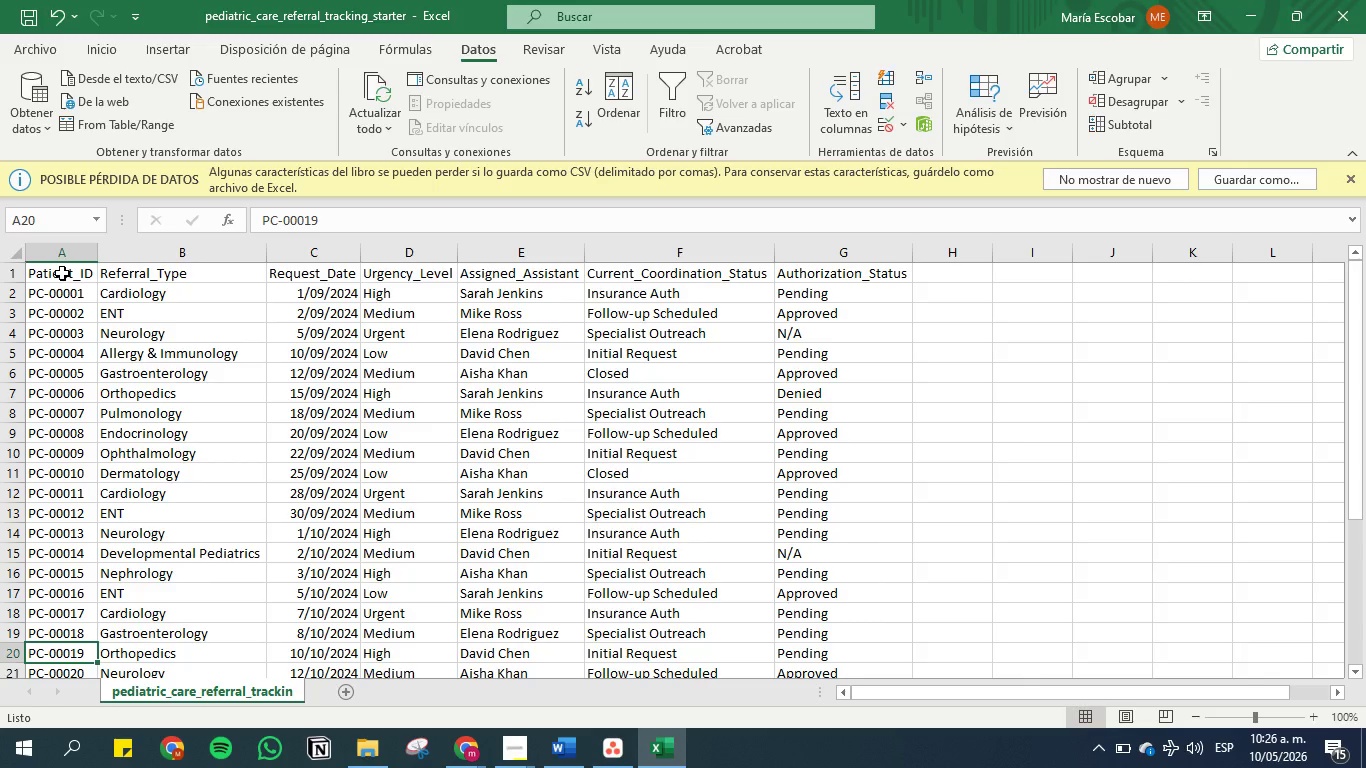 
key(ArrowDown)
 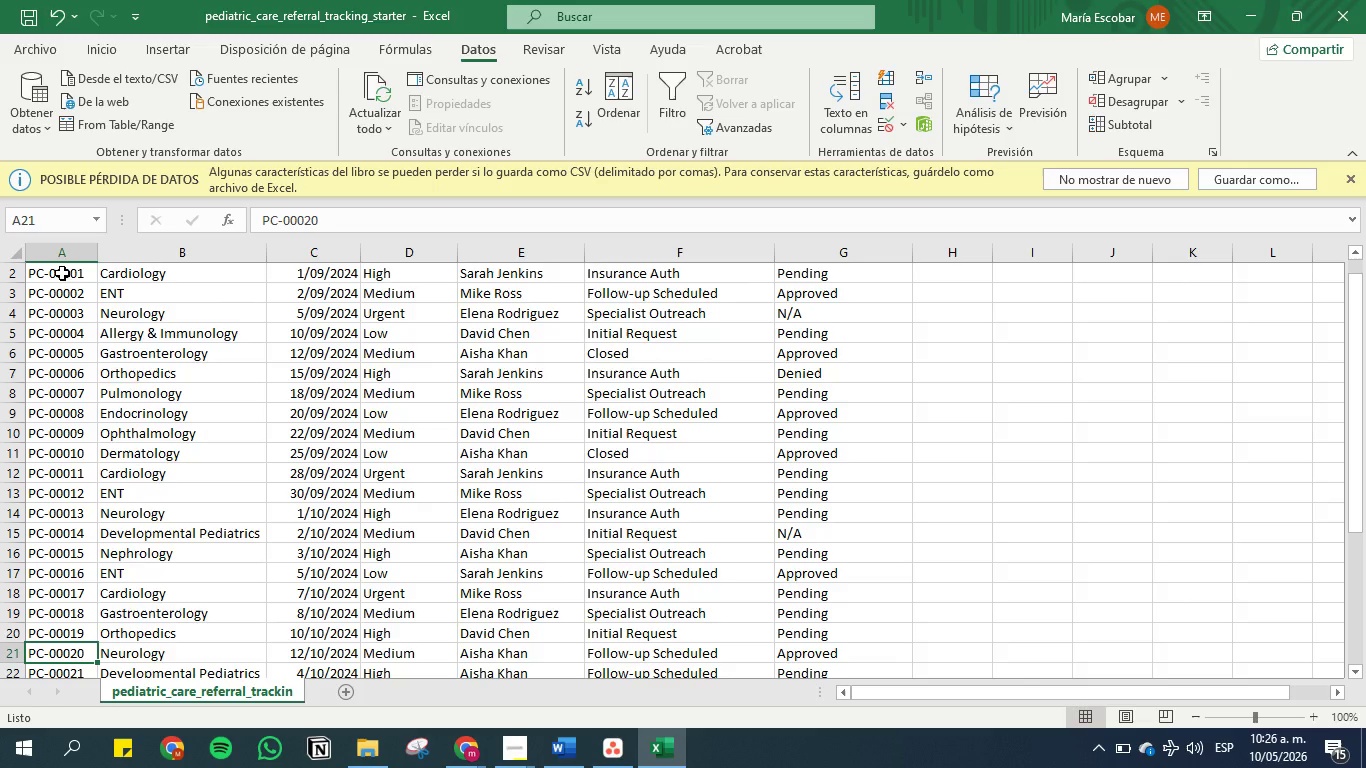 
key(ArrowDown)
 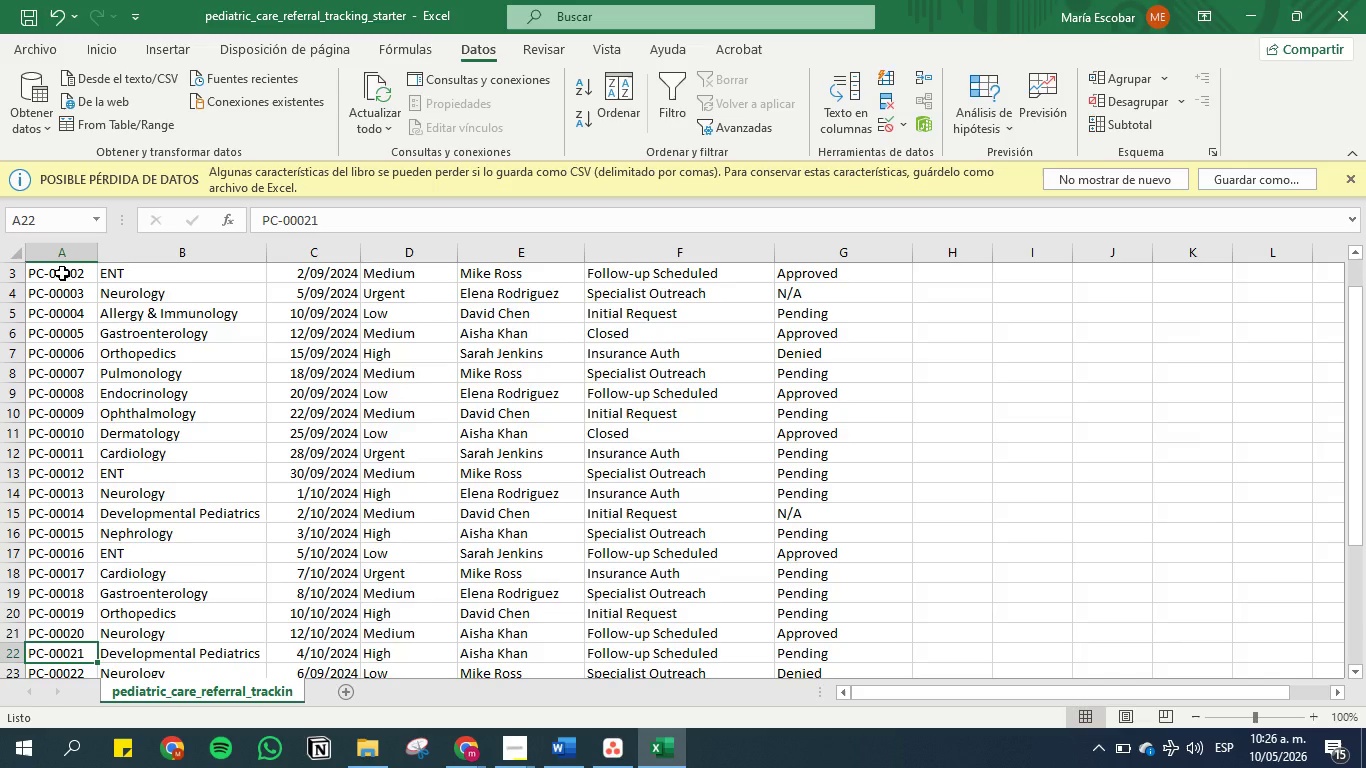 
key(ArrowDown)
 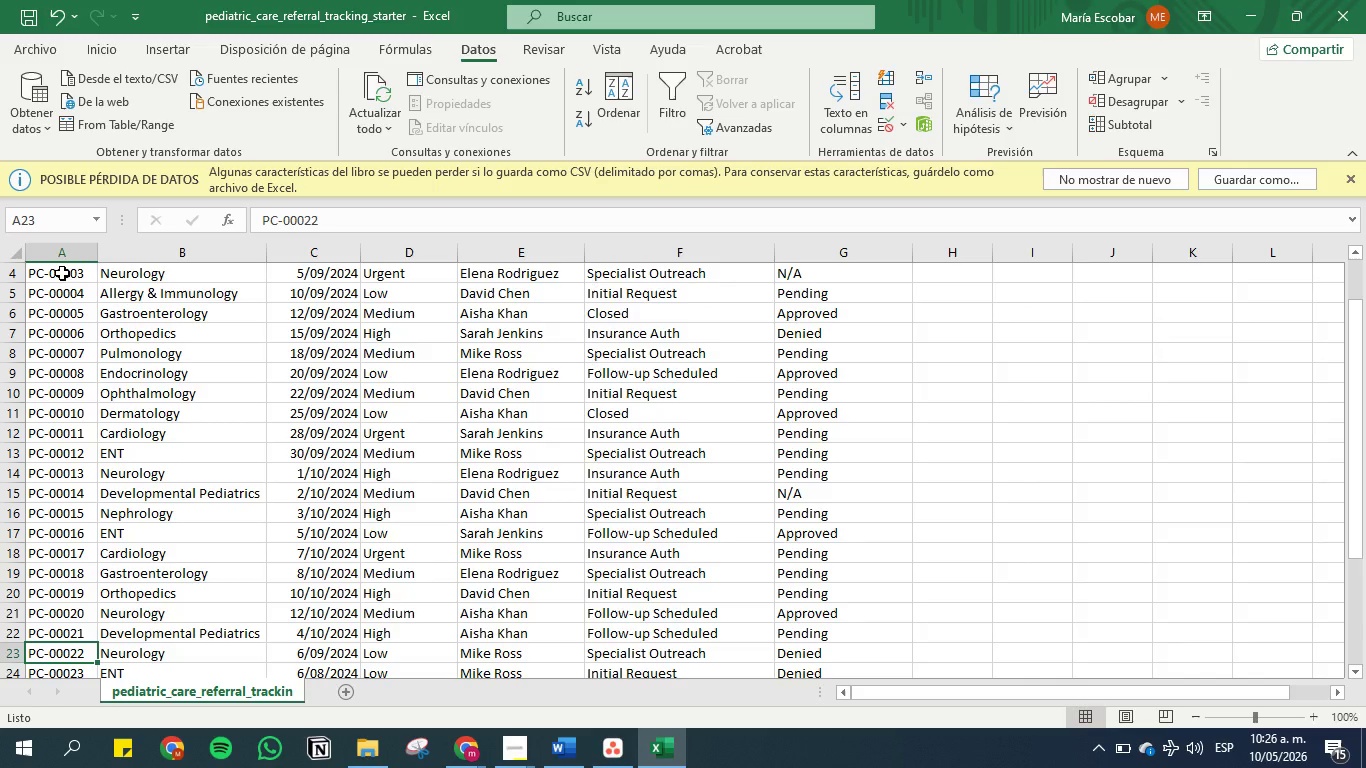 
key(ArrowDown)
 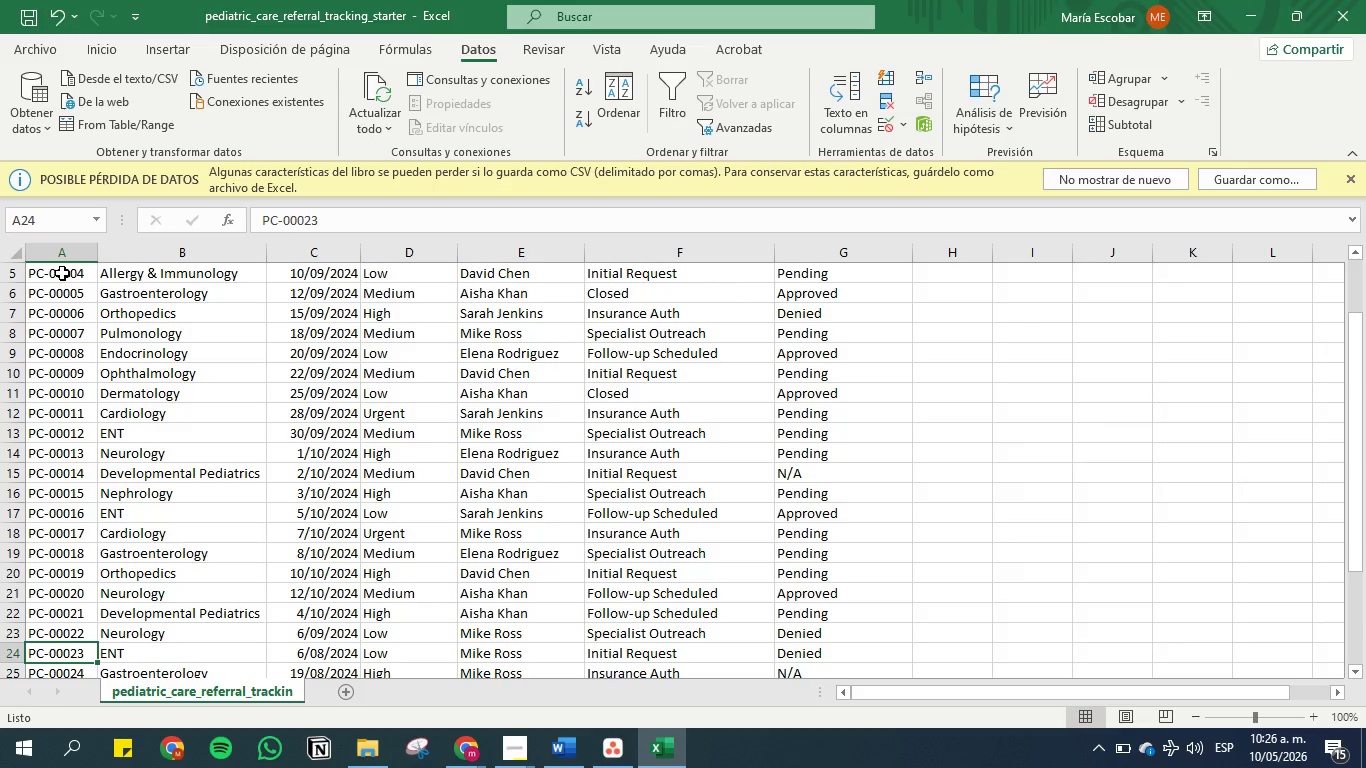 
key(ArrowDown)
 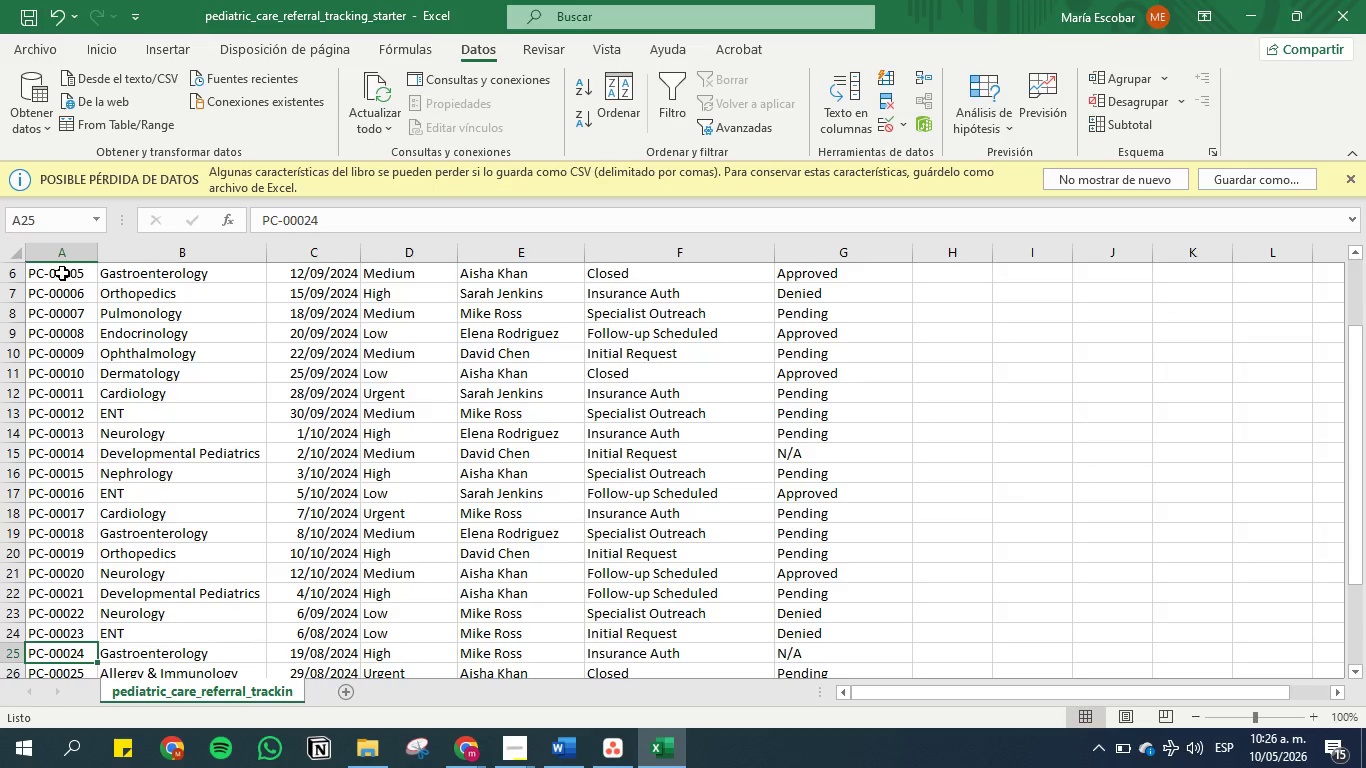 
wait(5.03)
 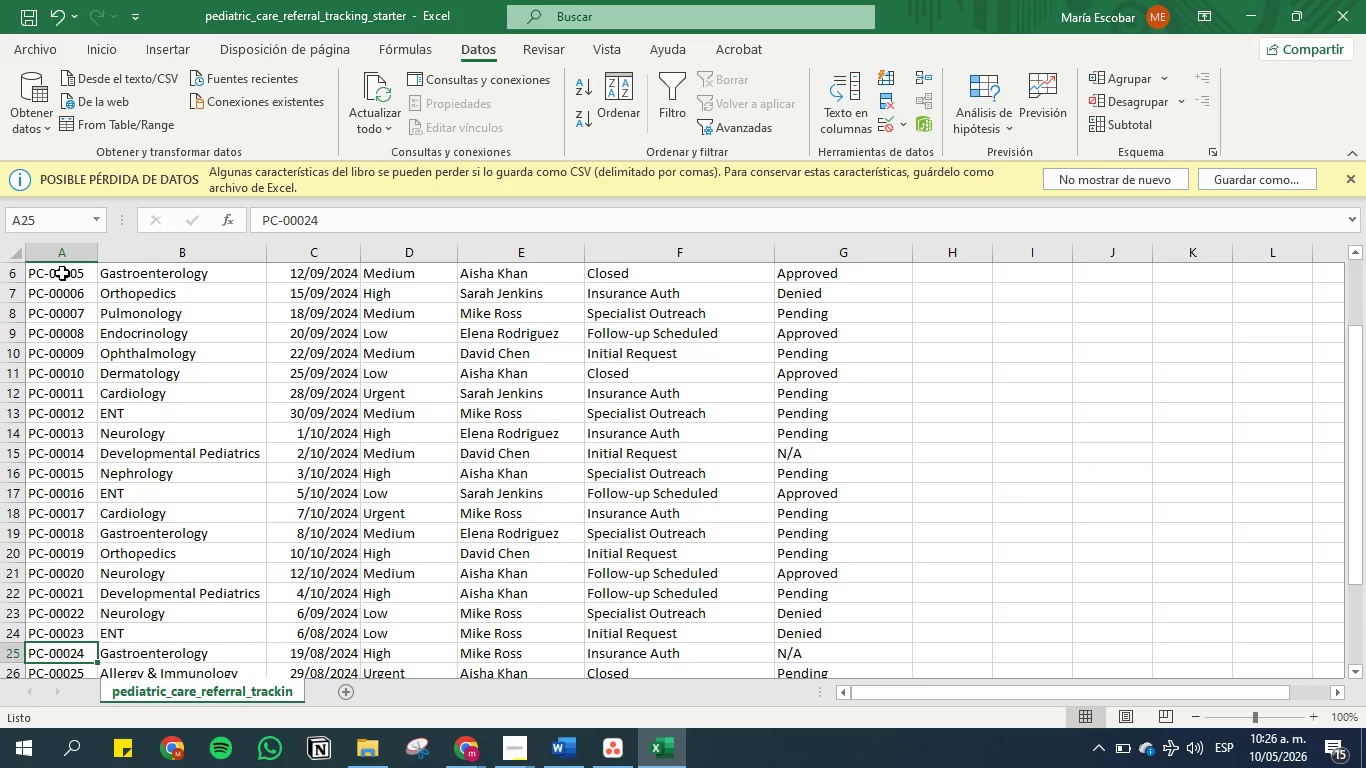 
key(ArrowDown)
 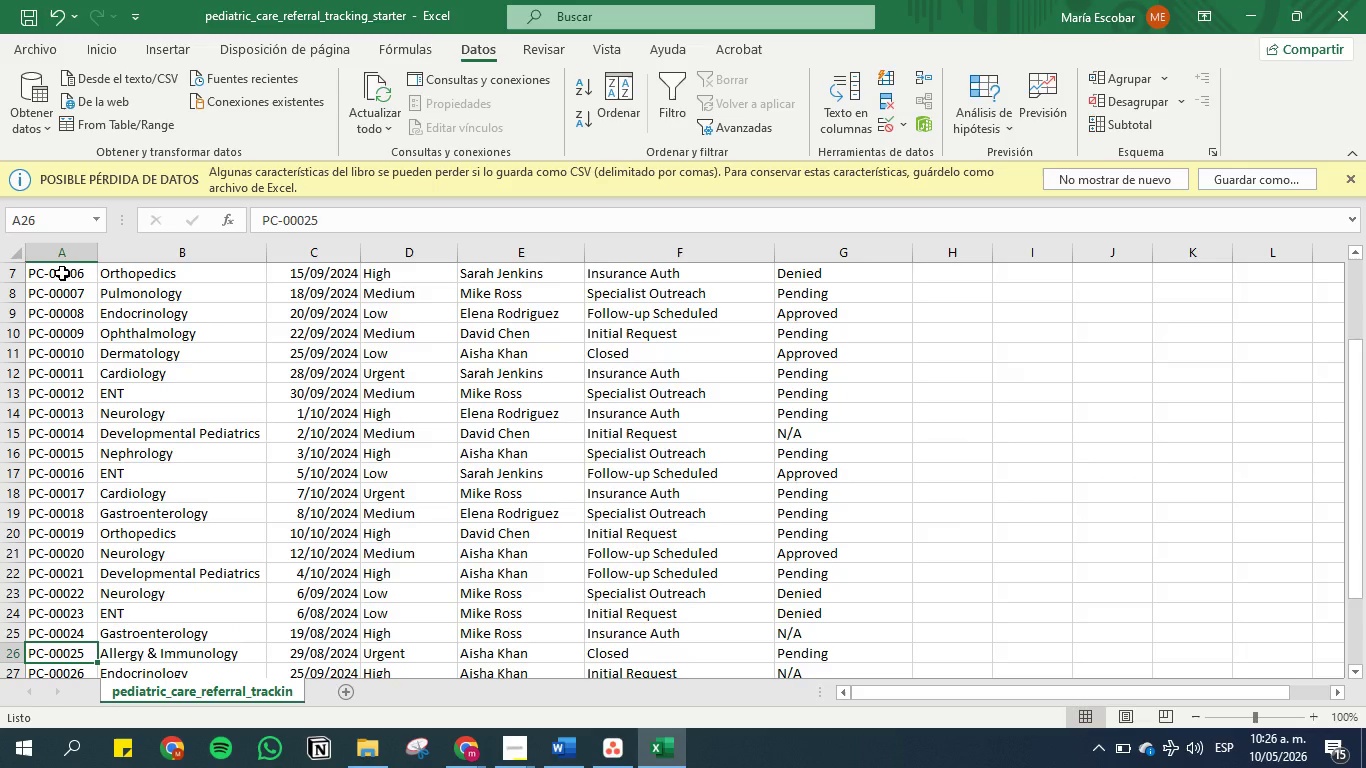 
wait(9.97)
 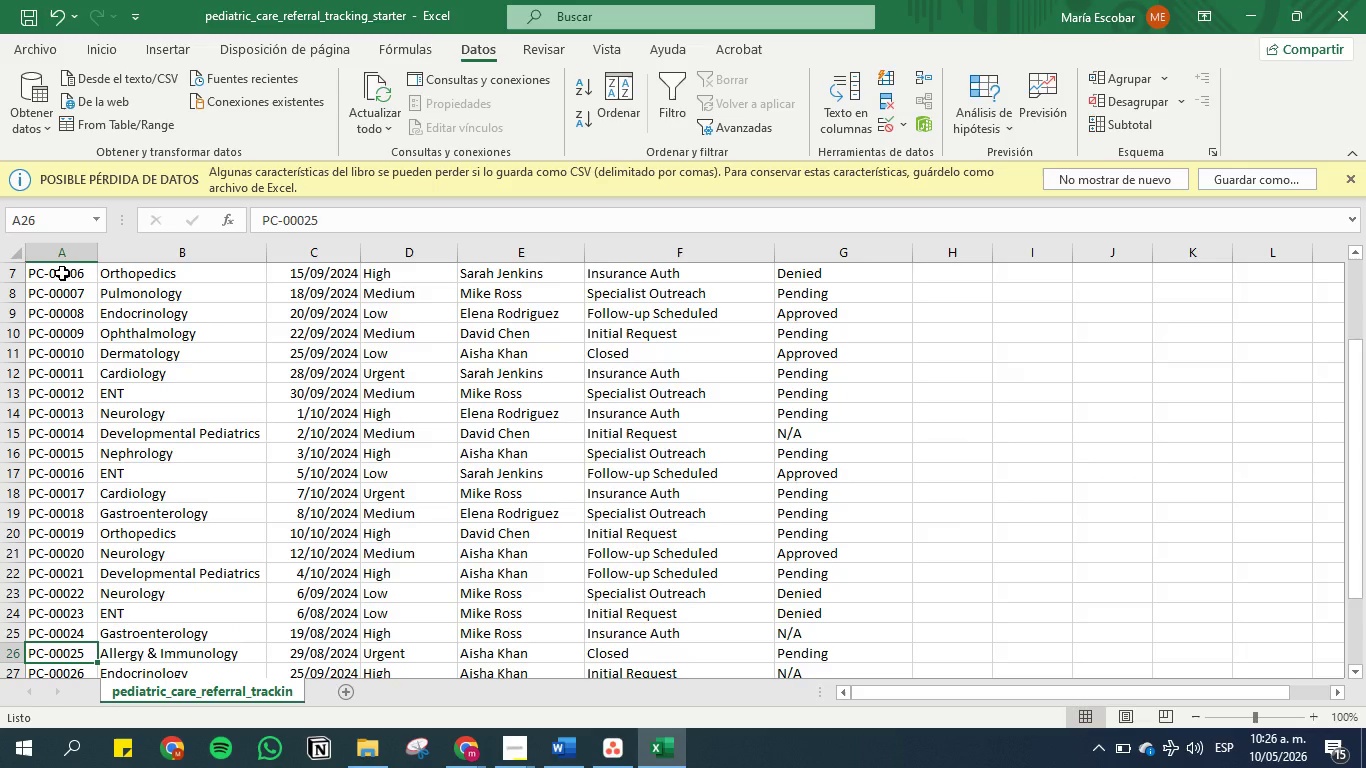 
key(ArrowDown)
 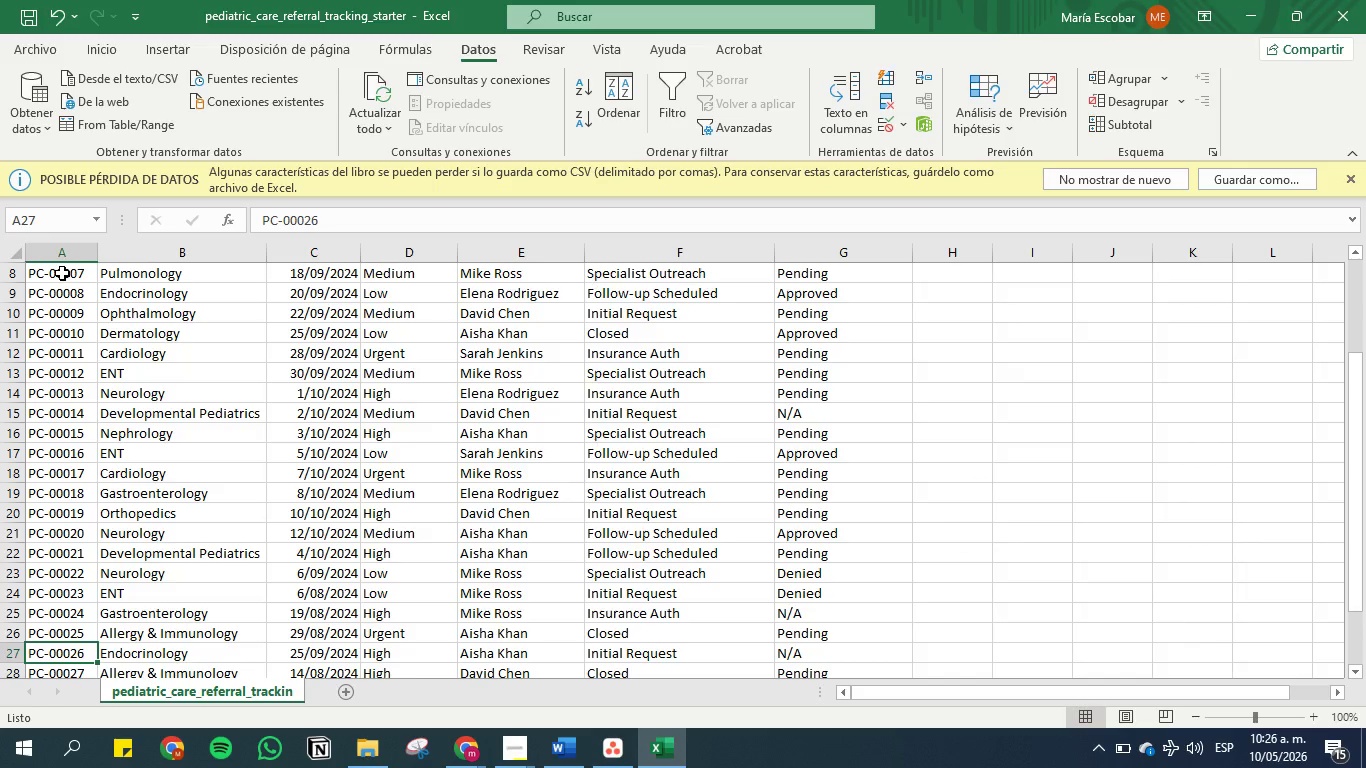 
wait(9.25)
 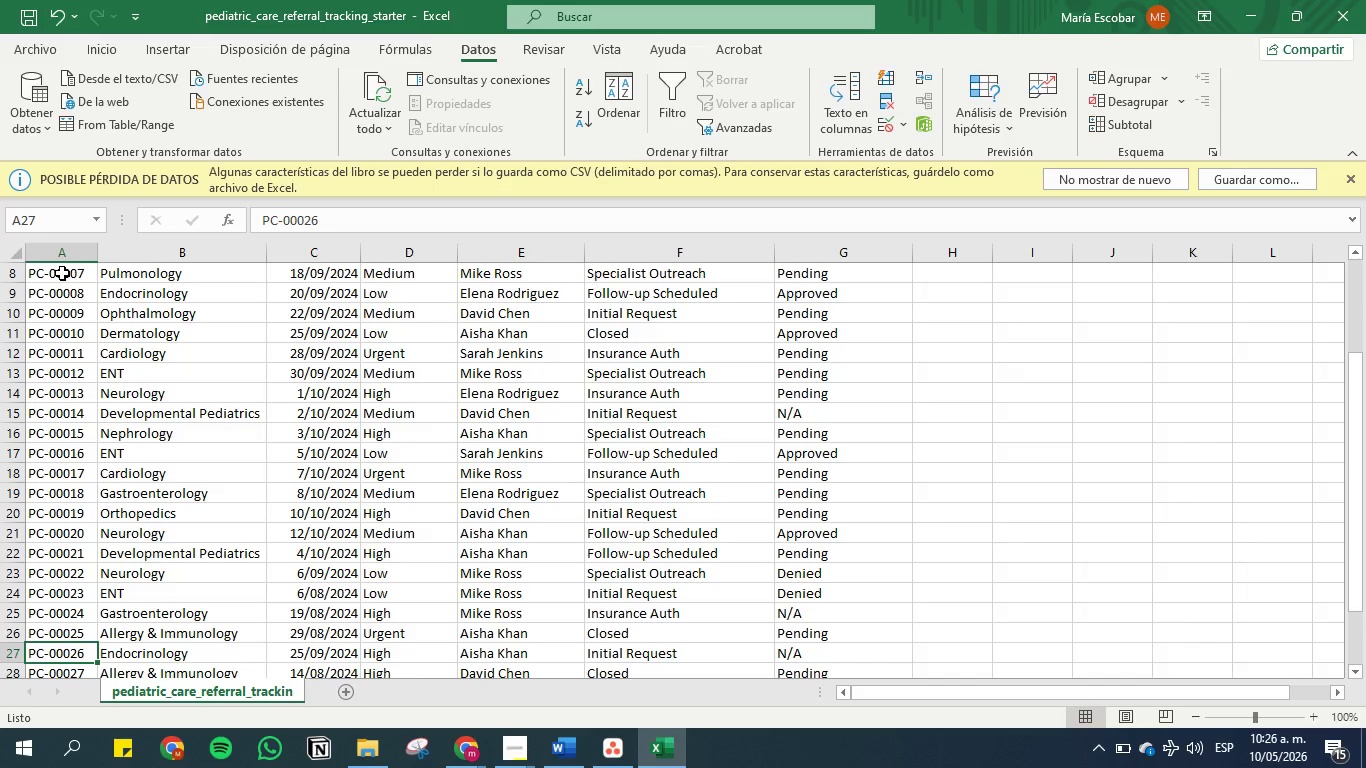 
key(ArrowDown)
 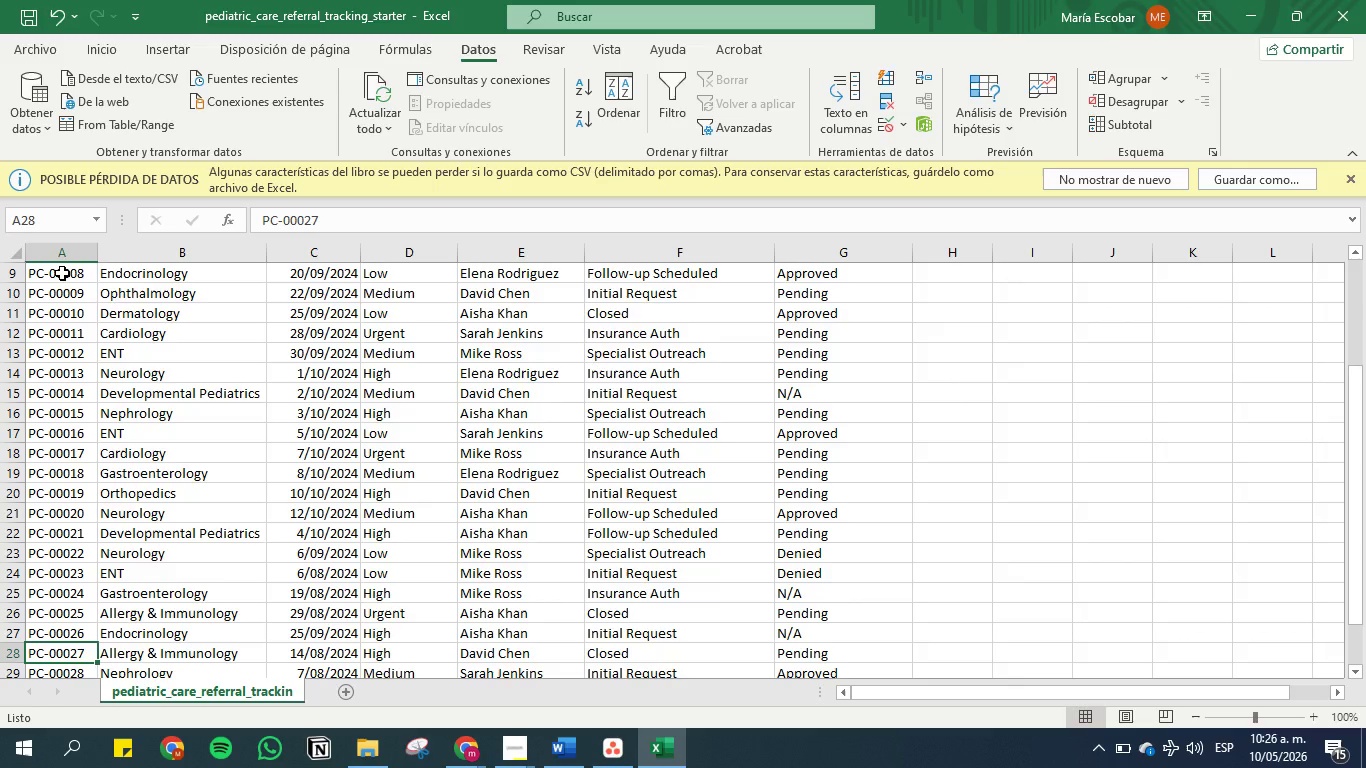 
key(ArrowDown)
 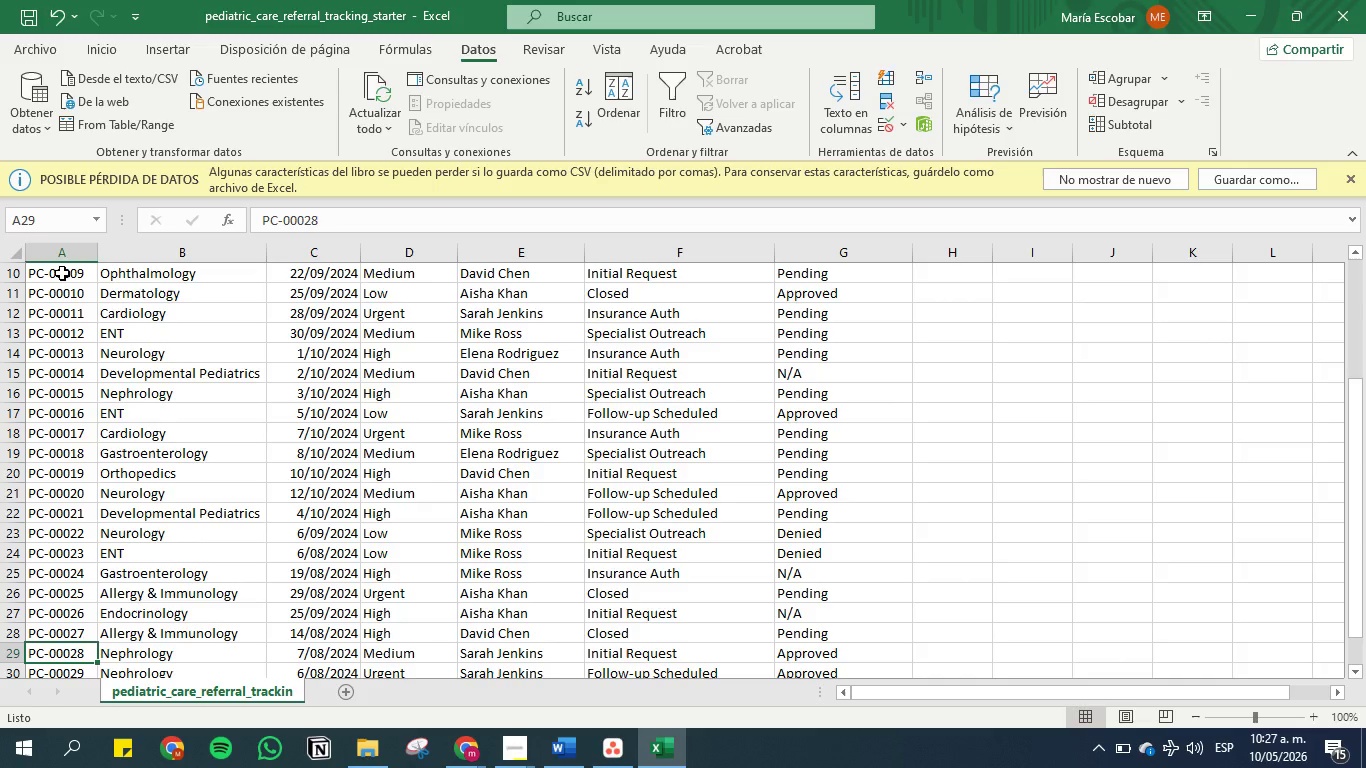 
key(ArrowDown)
 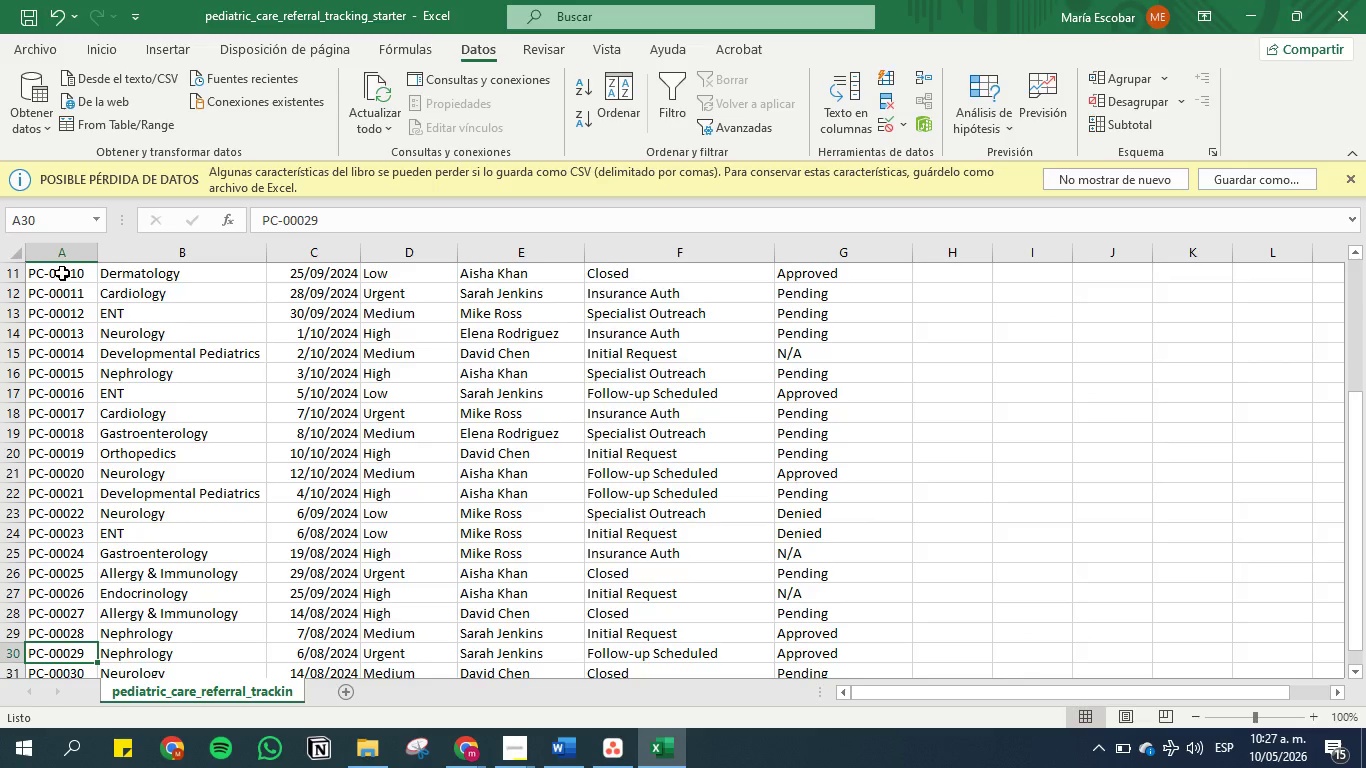 
key(ArrowDown)
 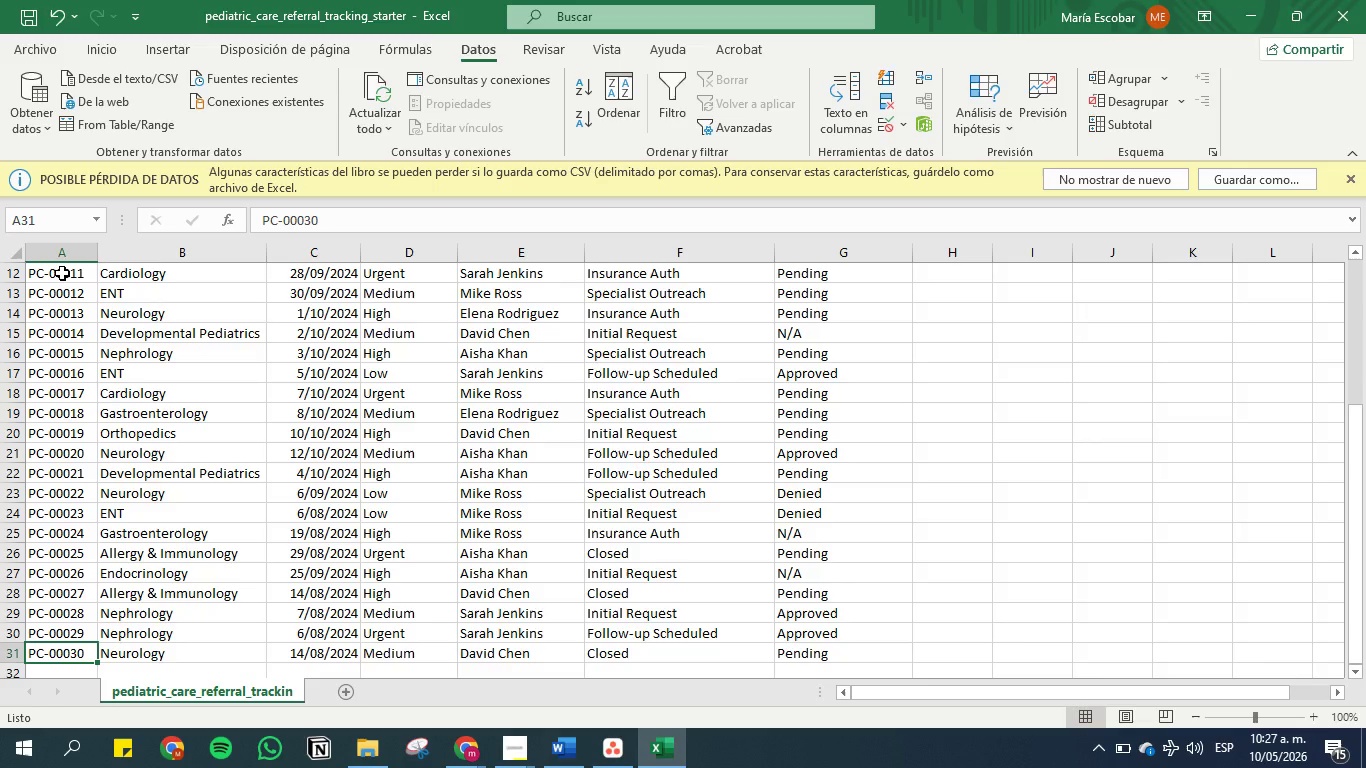 
key(ArrowDown)
 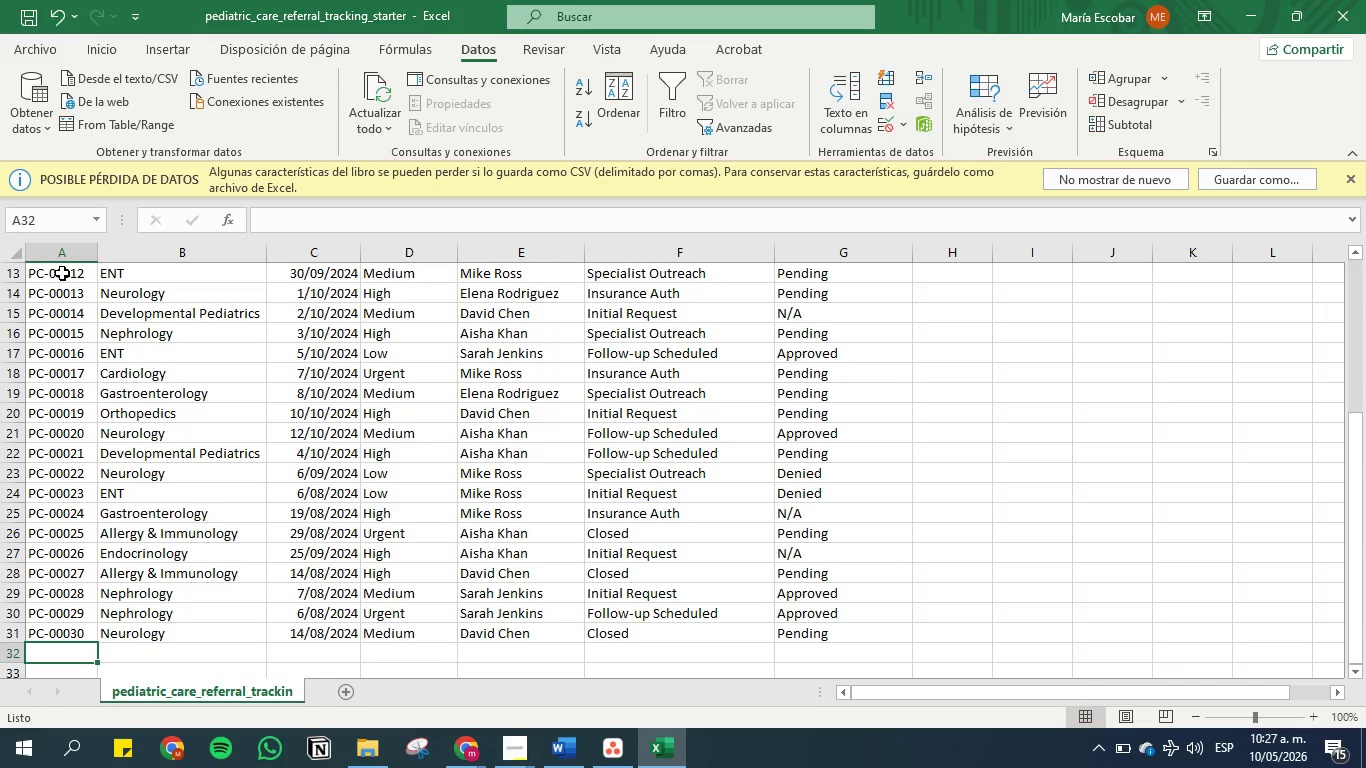 
key(ArrowDown)
 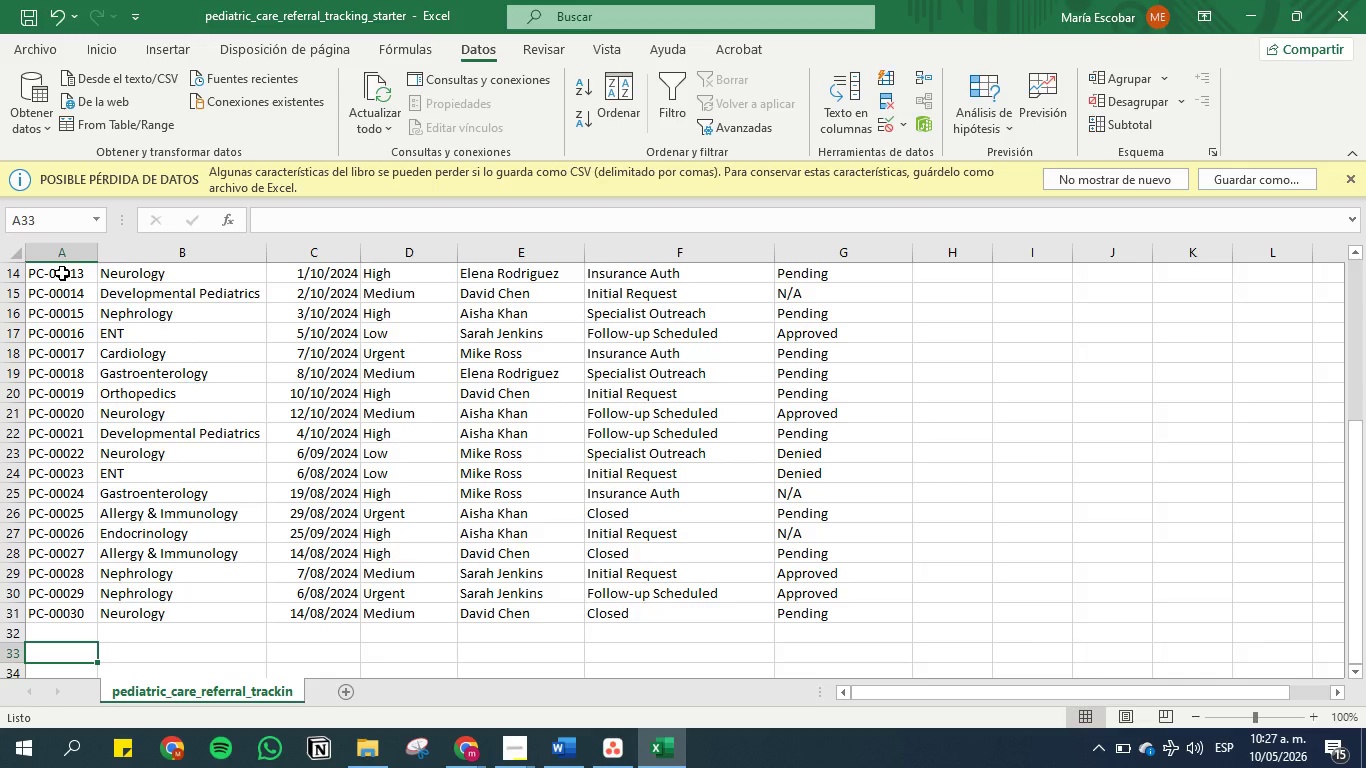 
wait(8.45)
 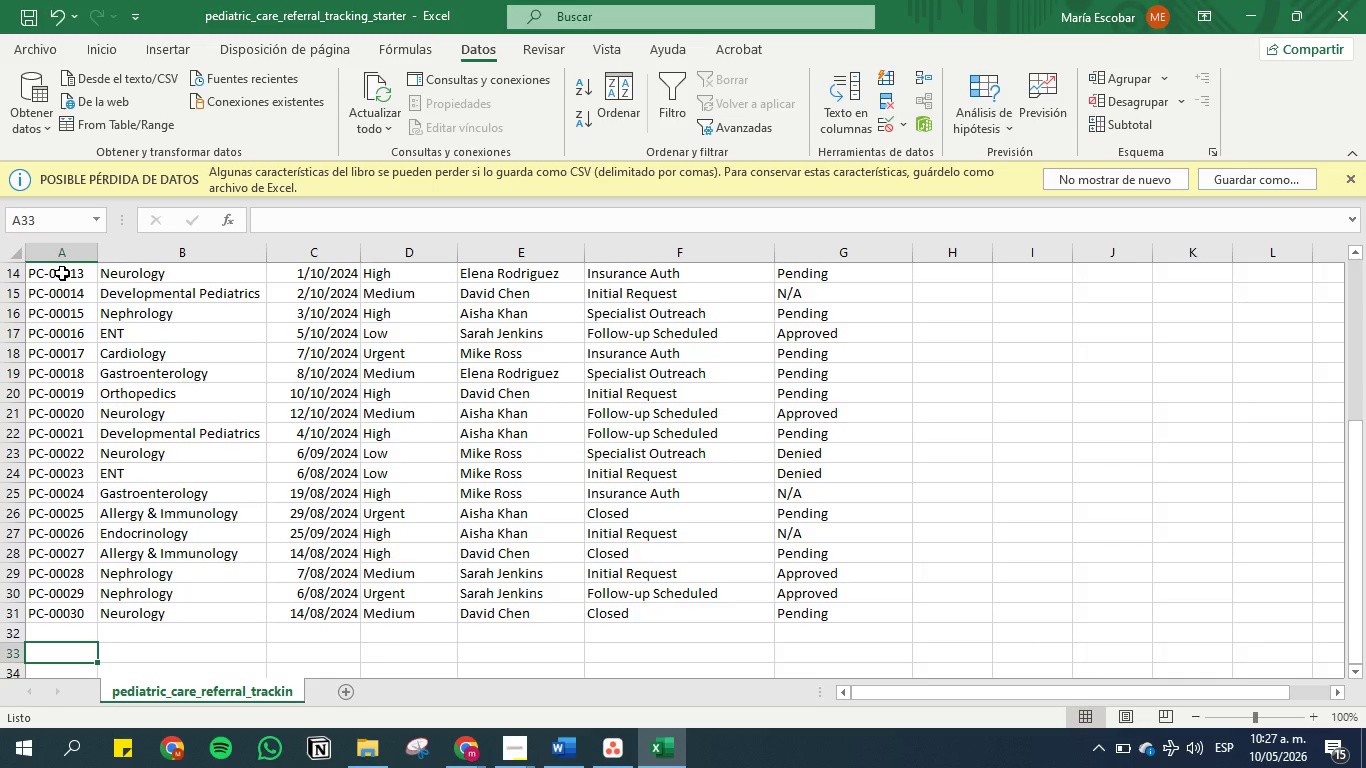 
key(ArrowDown)
 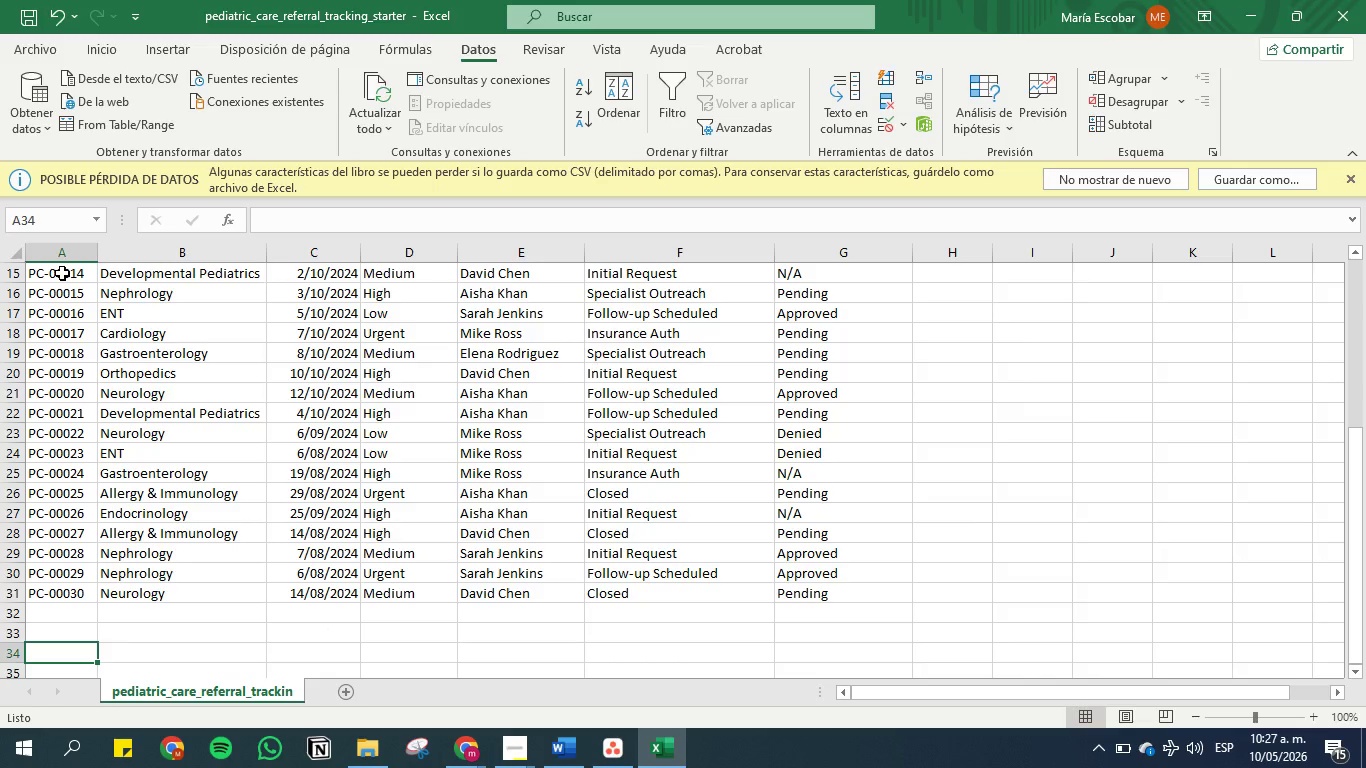 
key(ArrowDown)
 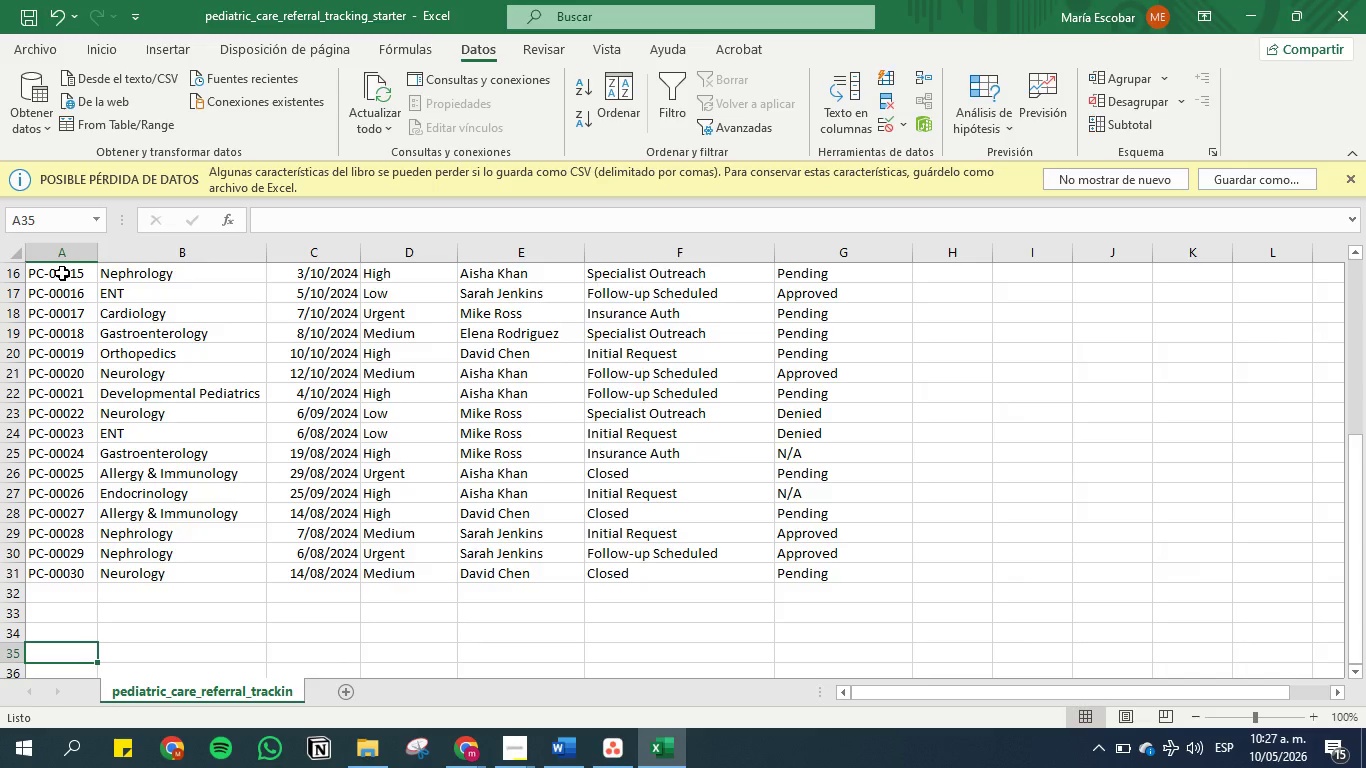 
hold_key(key=ArrowUp, duration=1.5)
 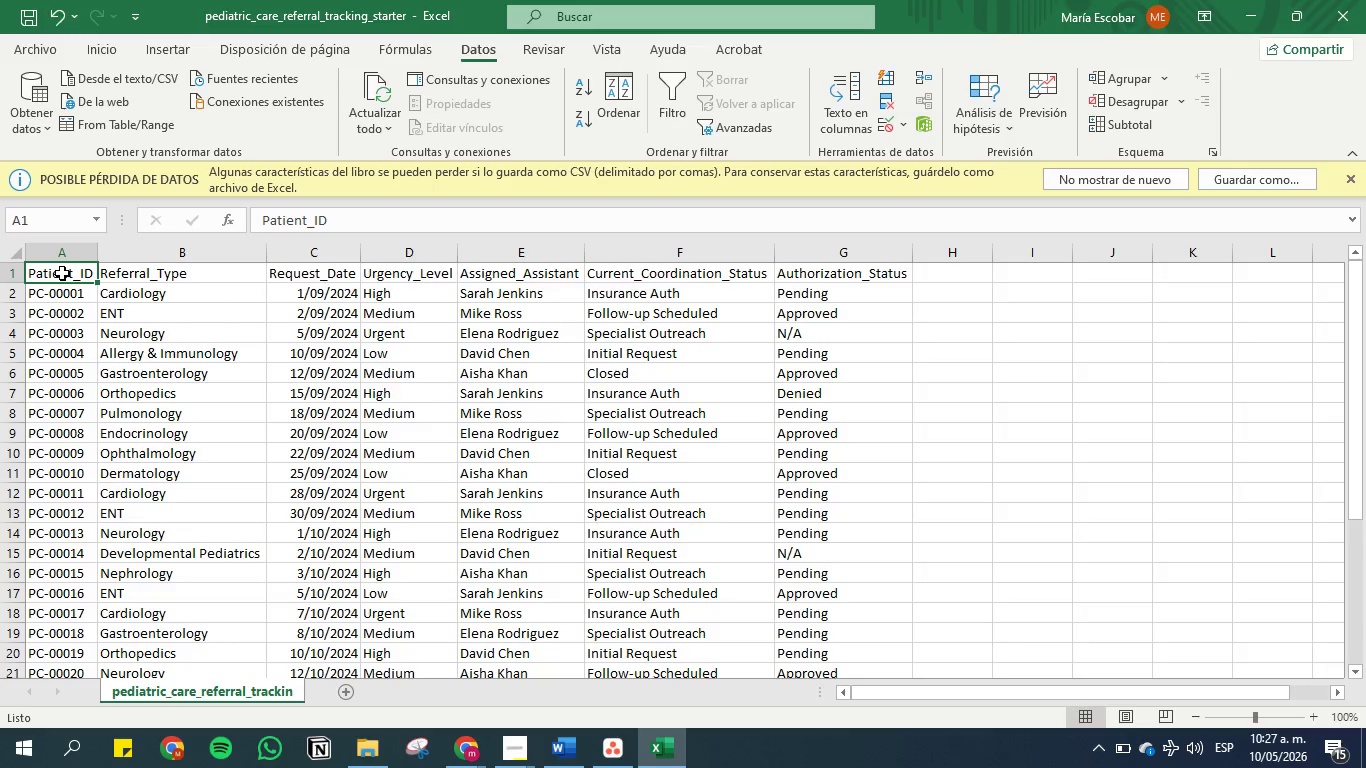 
hold_key(key=ArrowUp, duration=0.39)
 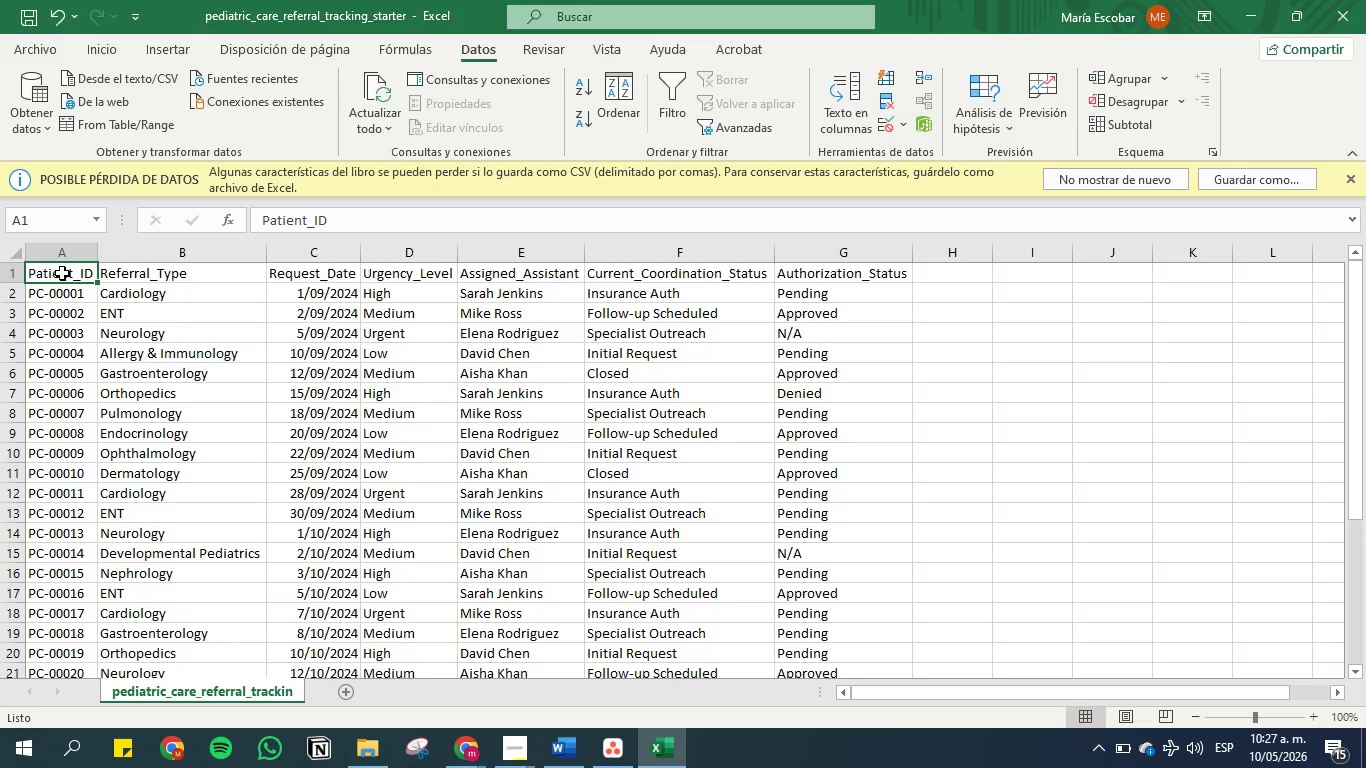 
key(ArrowRight)
 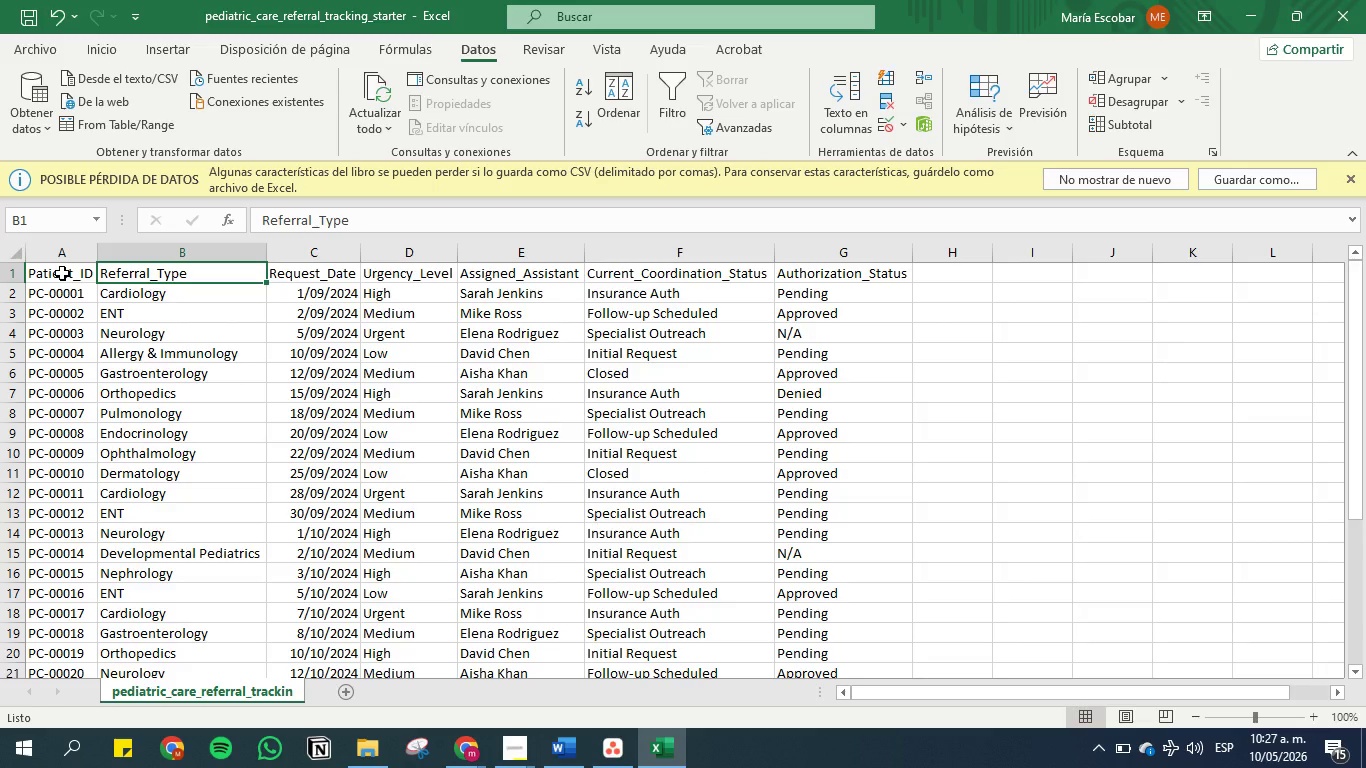 
key(ArrowDown)
 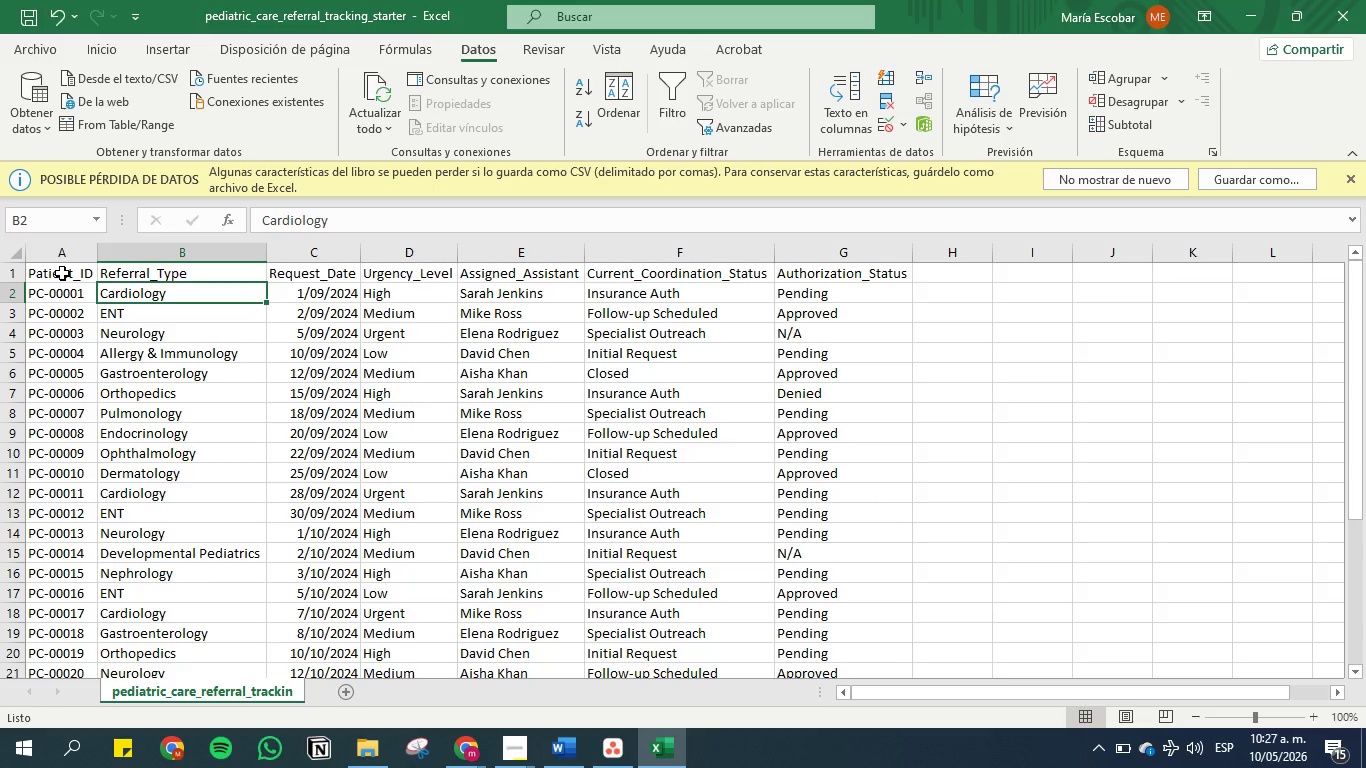 
key(ArrowDown)
 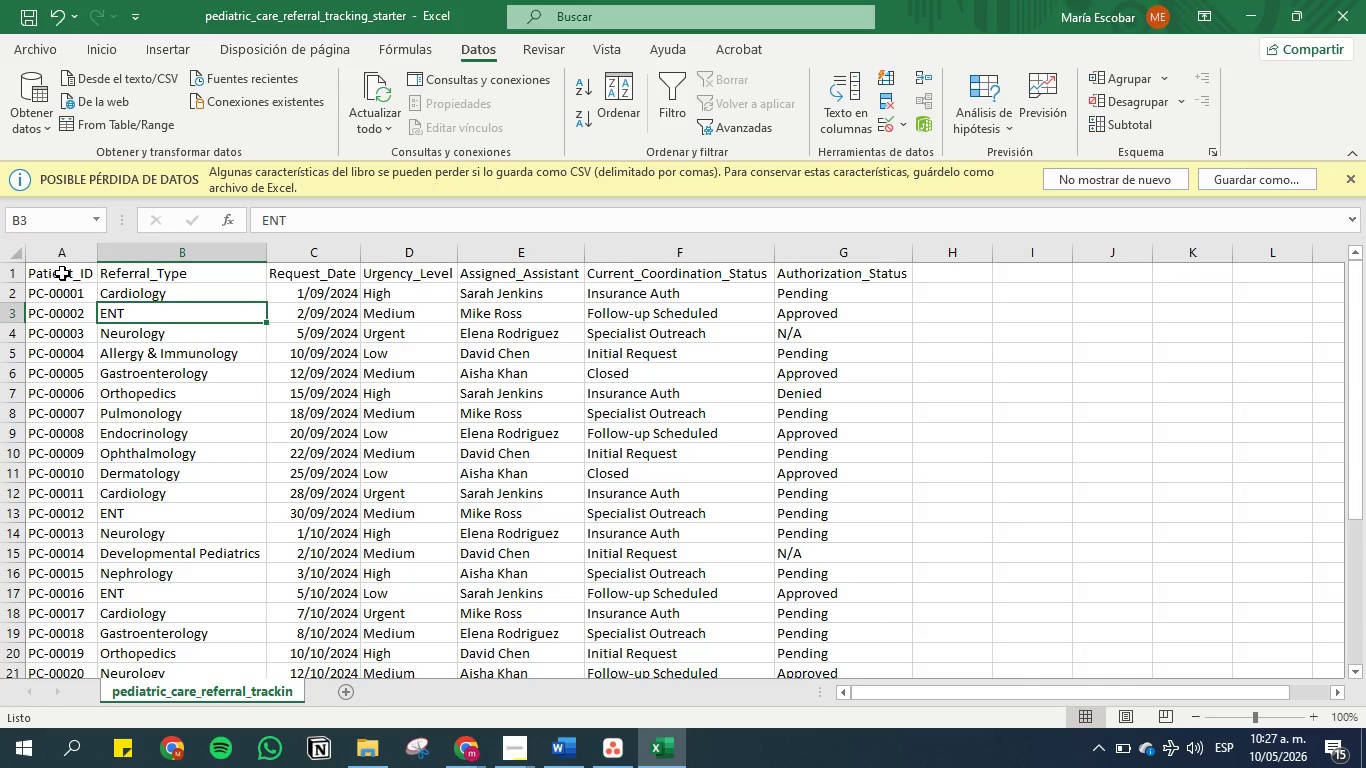 
key(ArrowDown)
 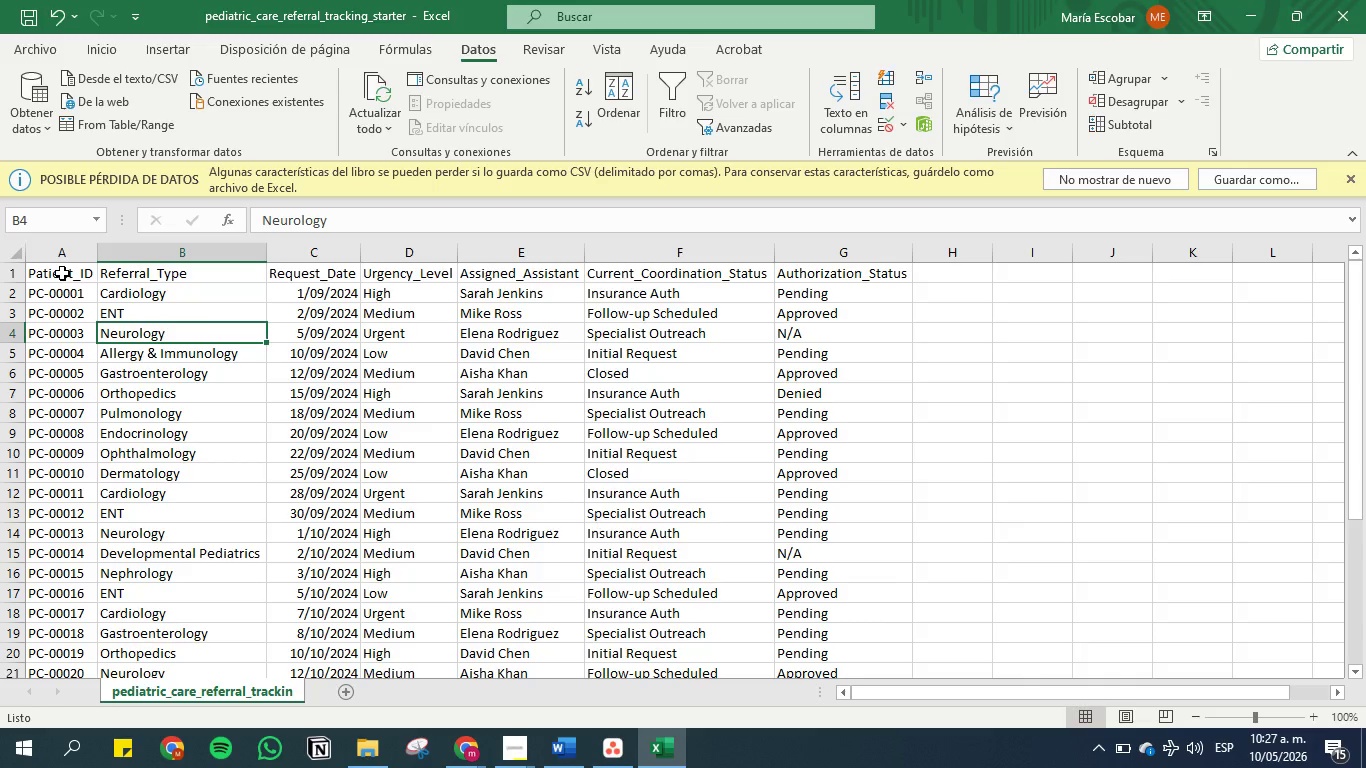 
key(ArrowDown)
 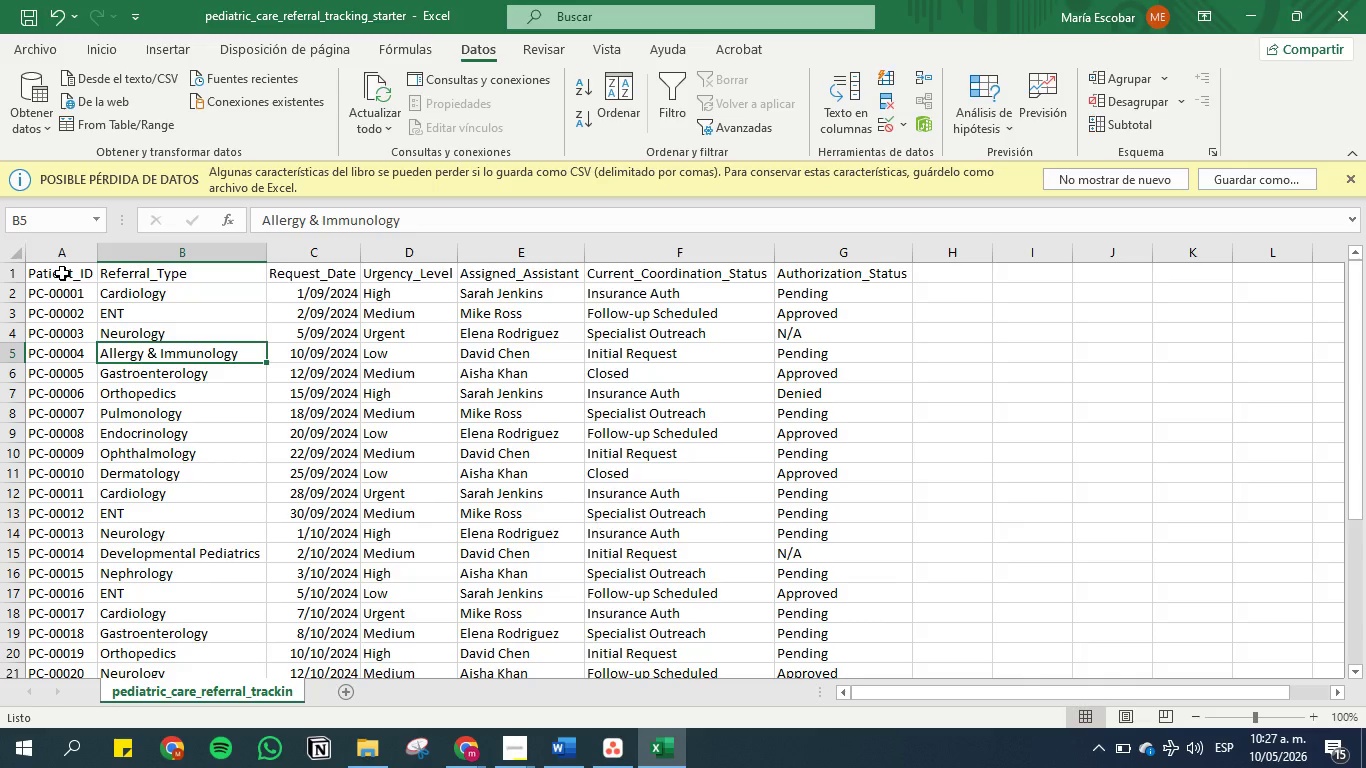 
key(ArrowDown)
 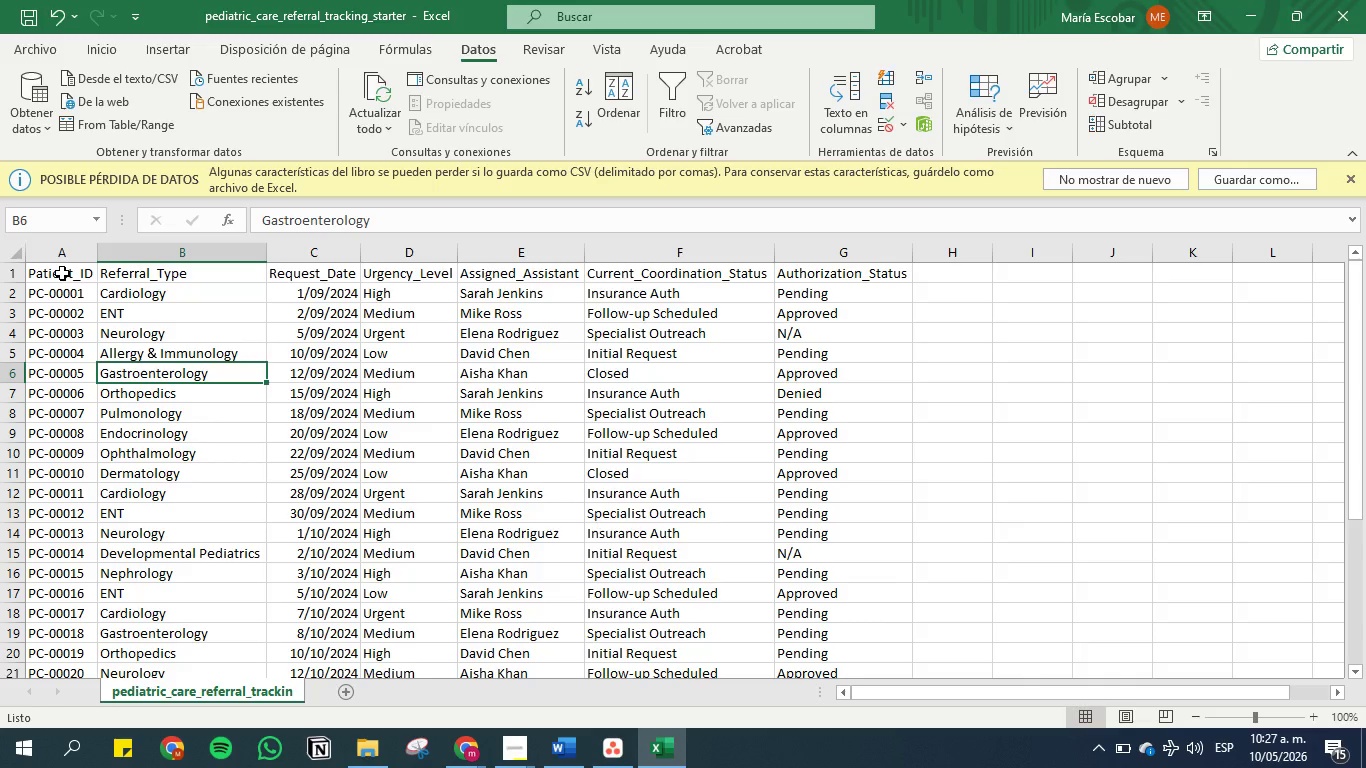 
hold_key(key=ArrowDown, duration=0.38)
 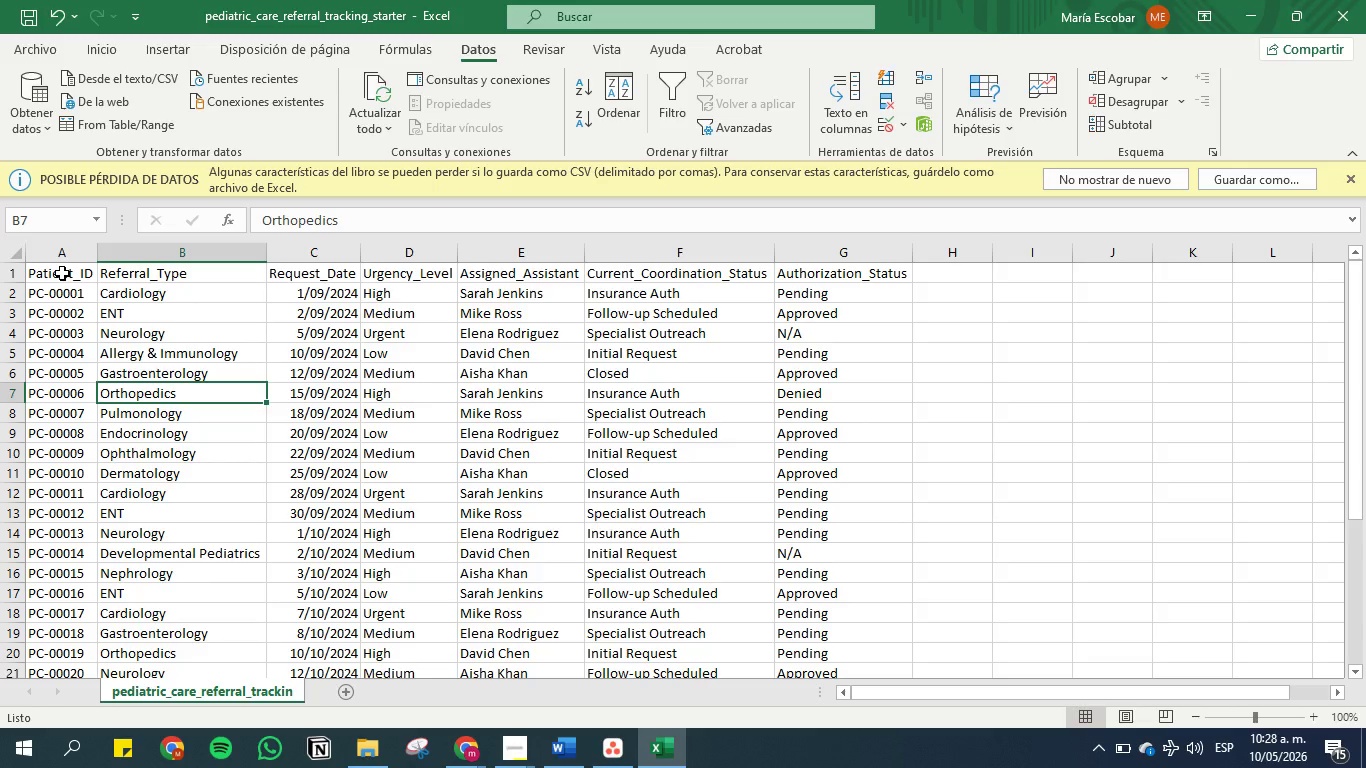 
wait(35.06)
 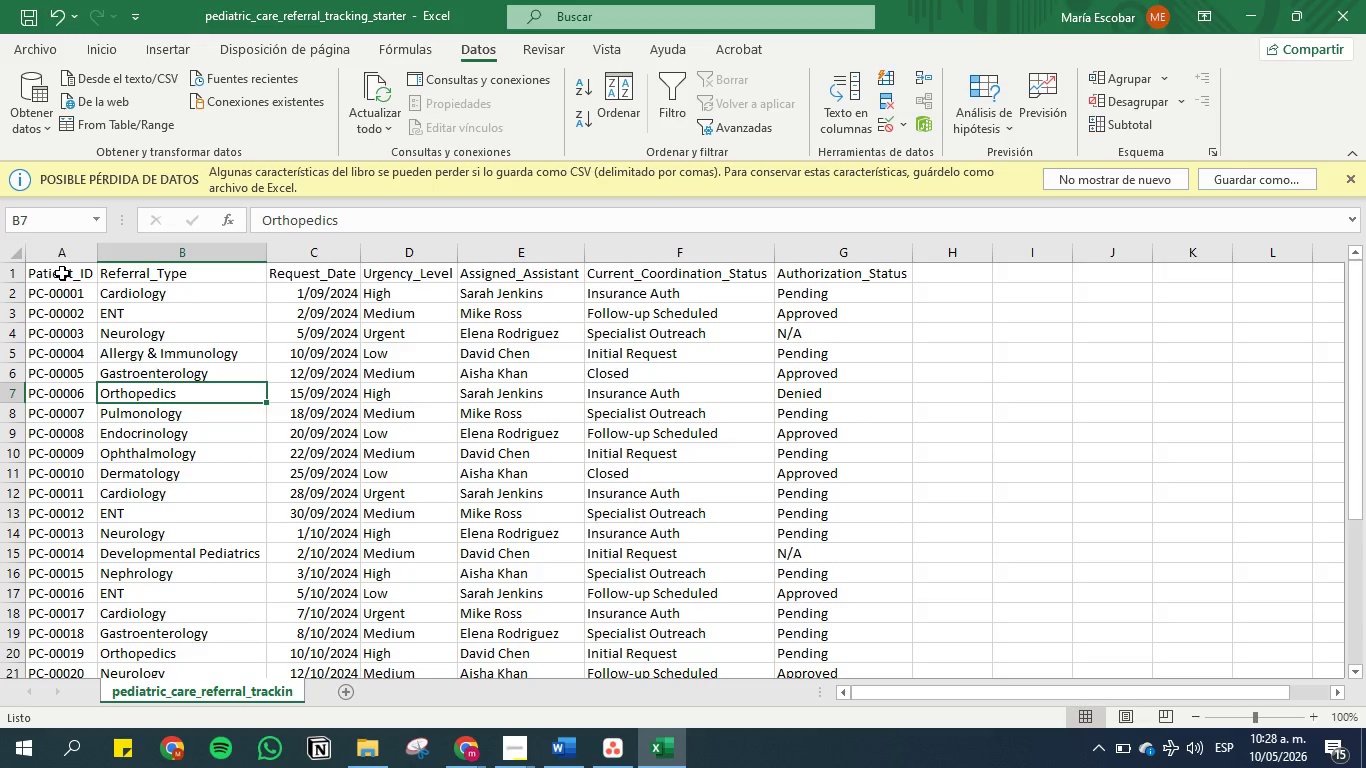 
hold_key(key=ArrowRight, duration=0.34)
 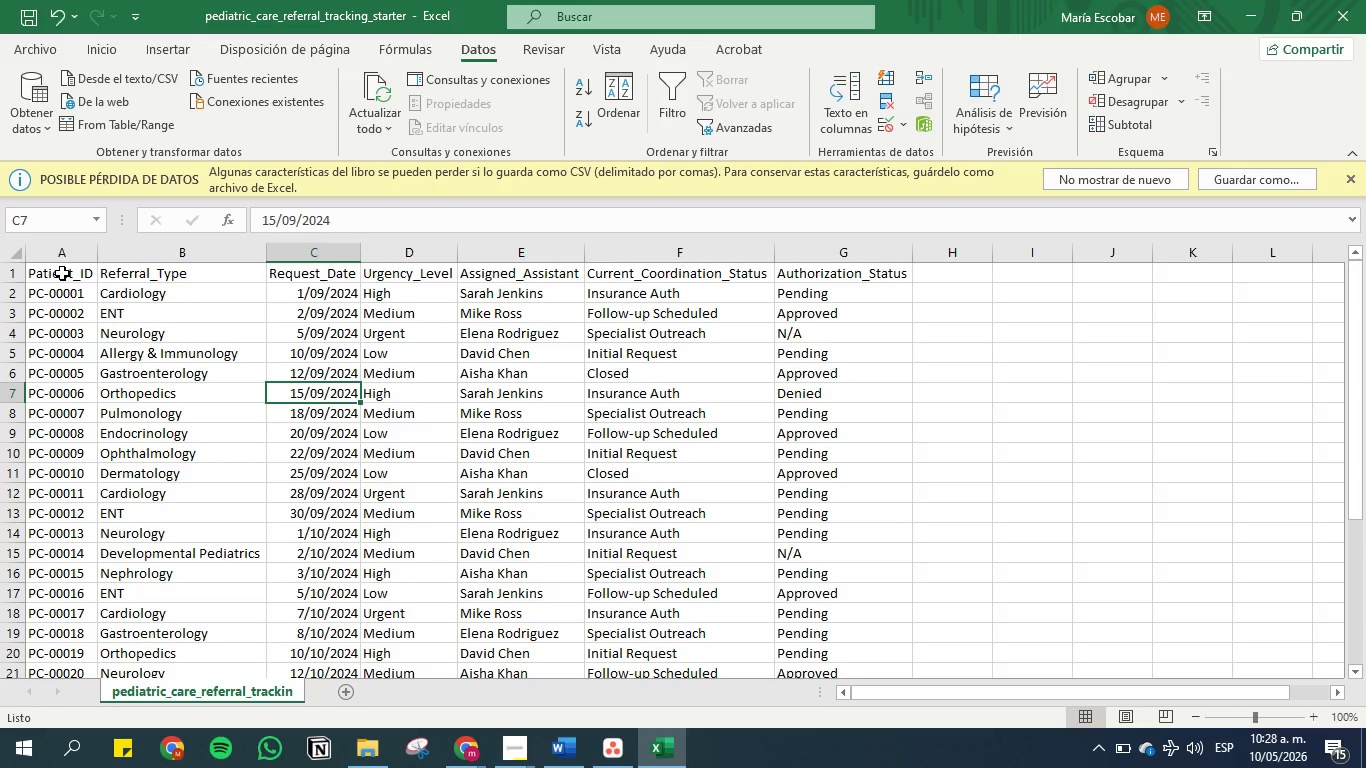 
wait(15.44)
 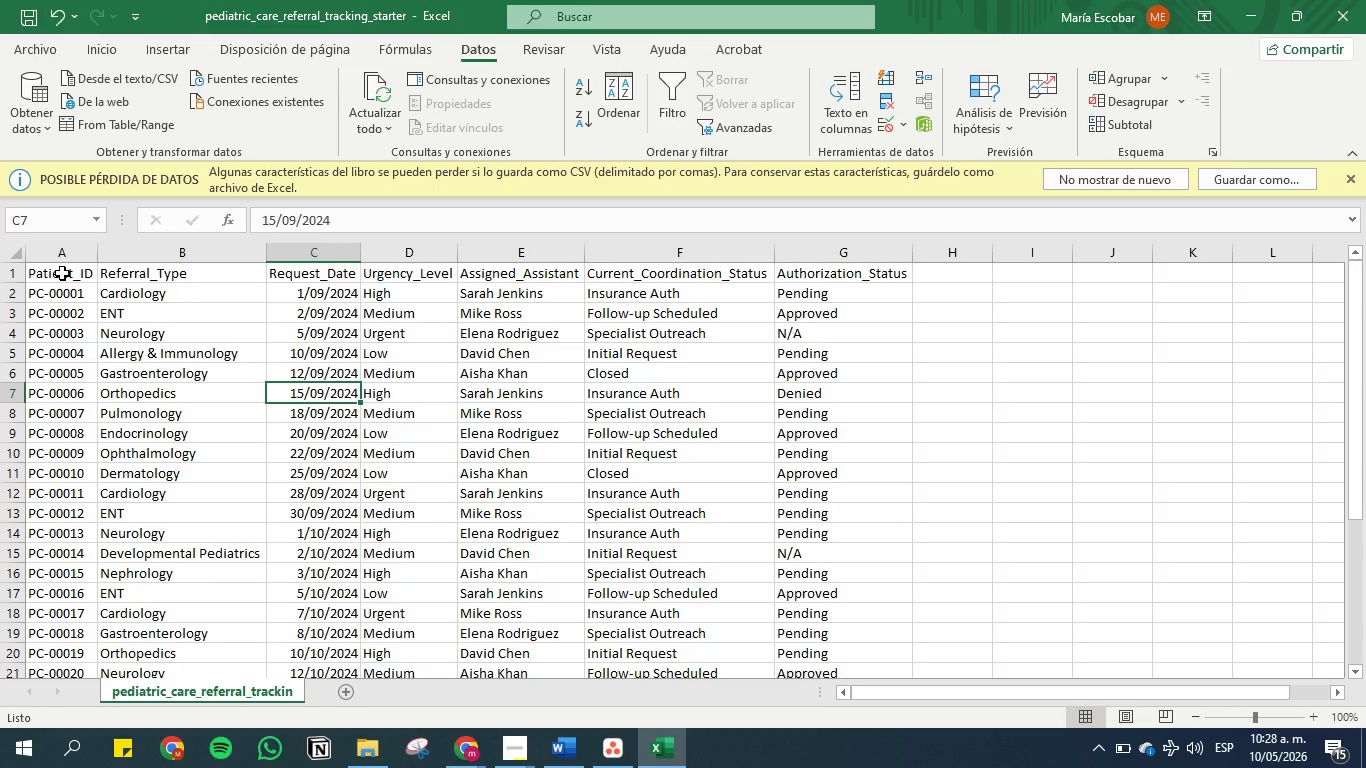 
key(ArrowRight)
 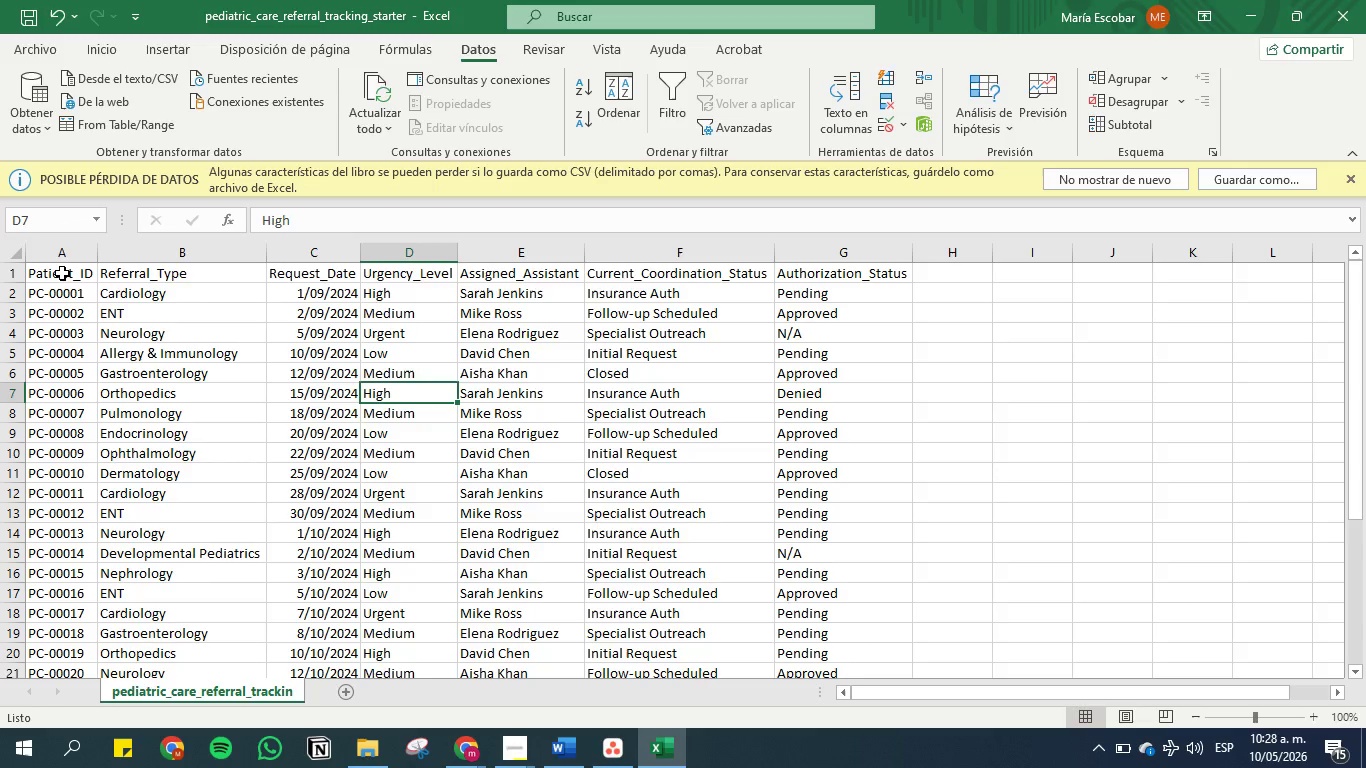 
key(ArrowLeft)
 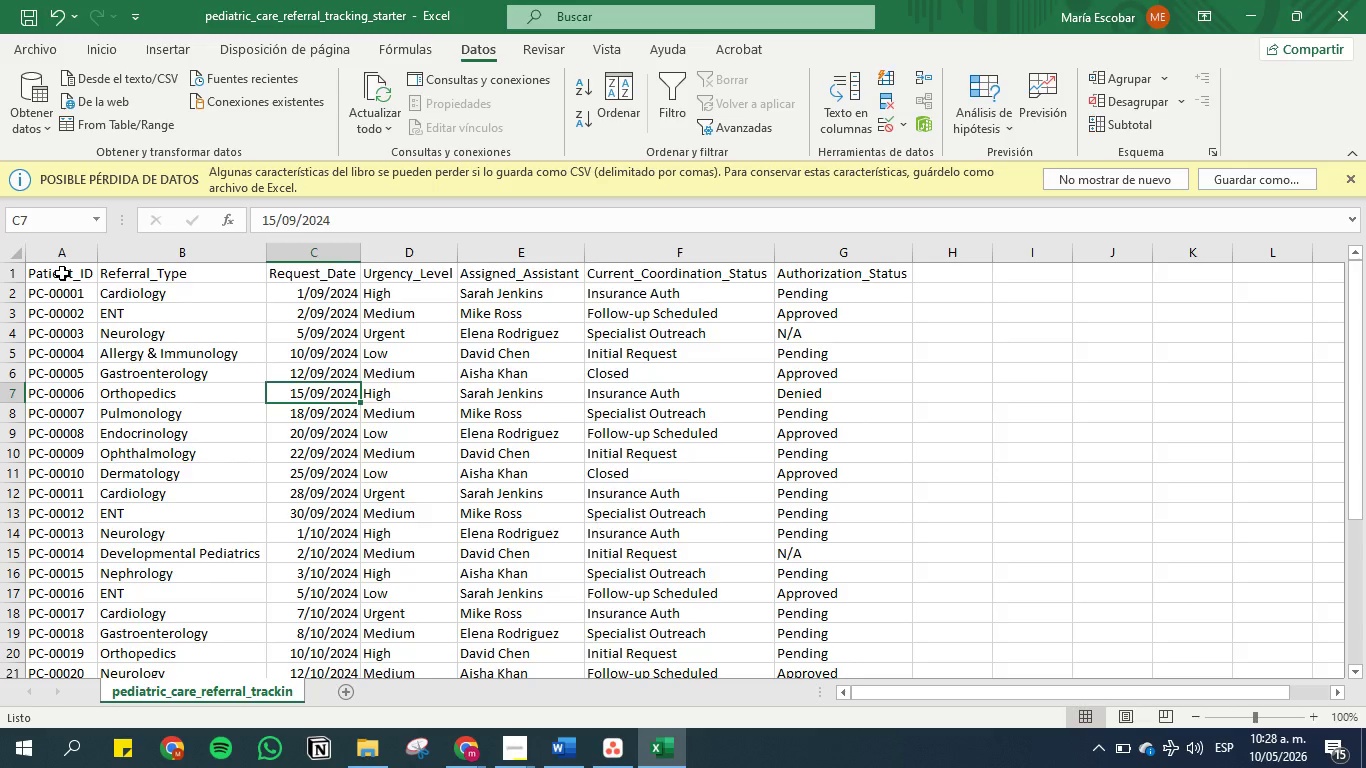 
hold_key(key=ArrowLeft, duration=1.41)
 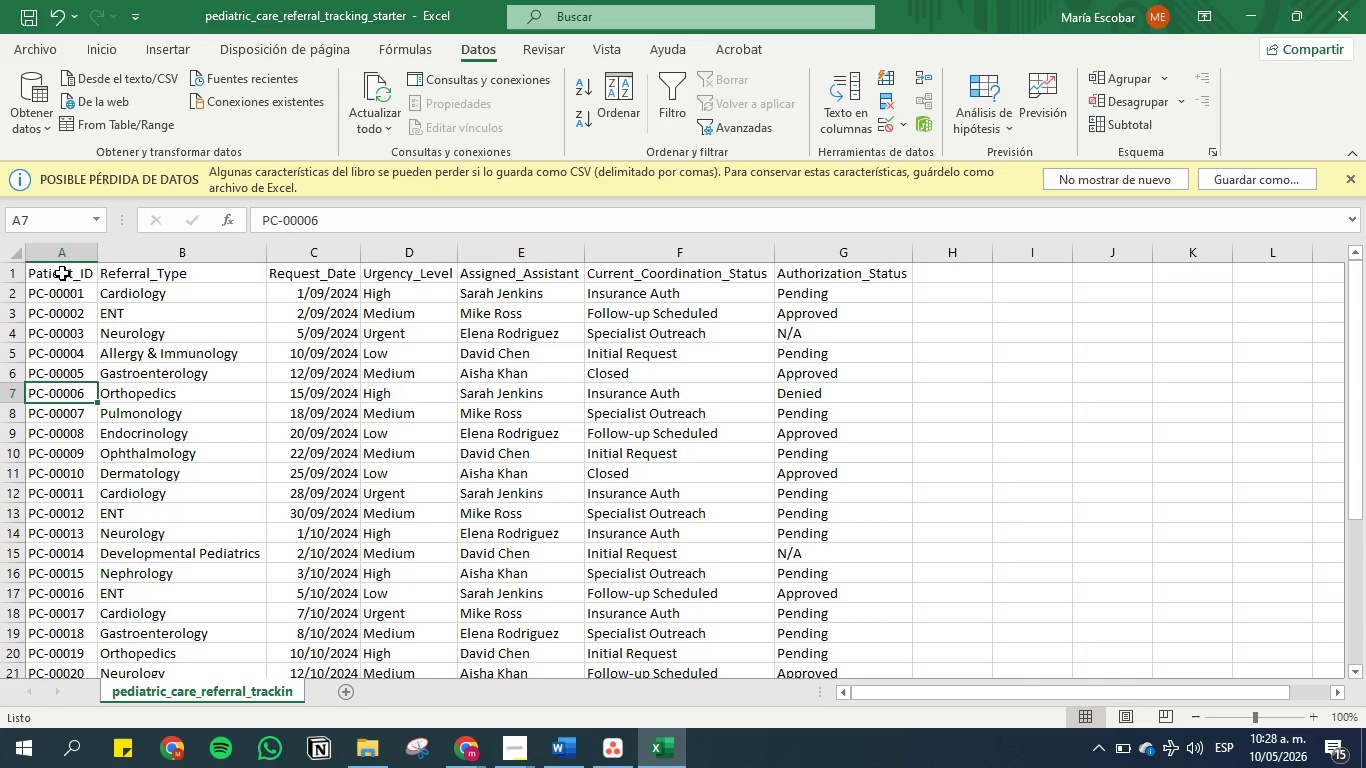 
hold_key(key=ArrowUp, duration=0.89)
 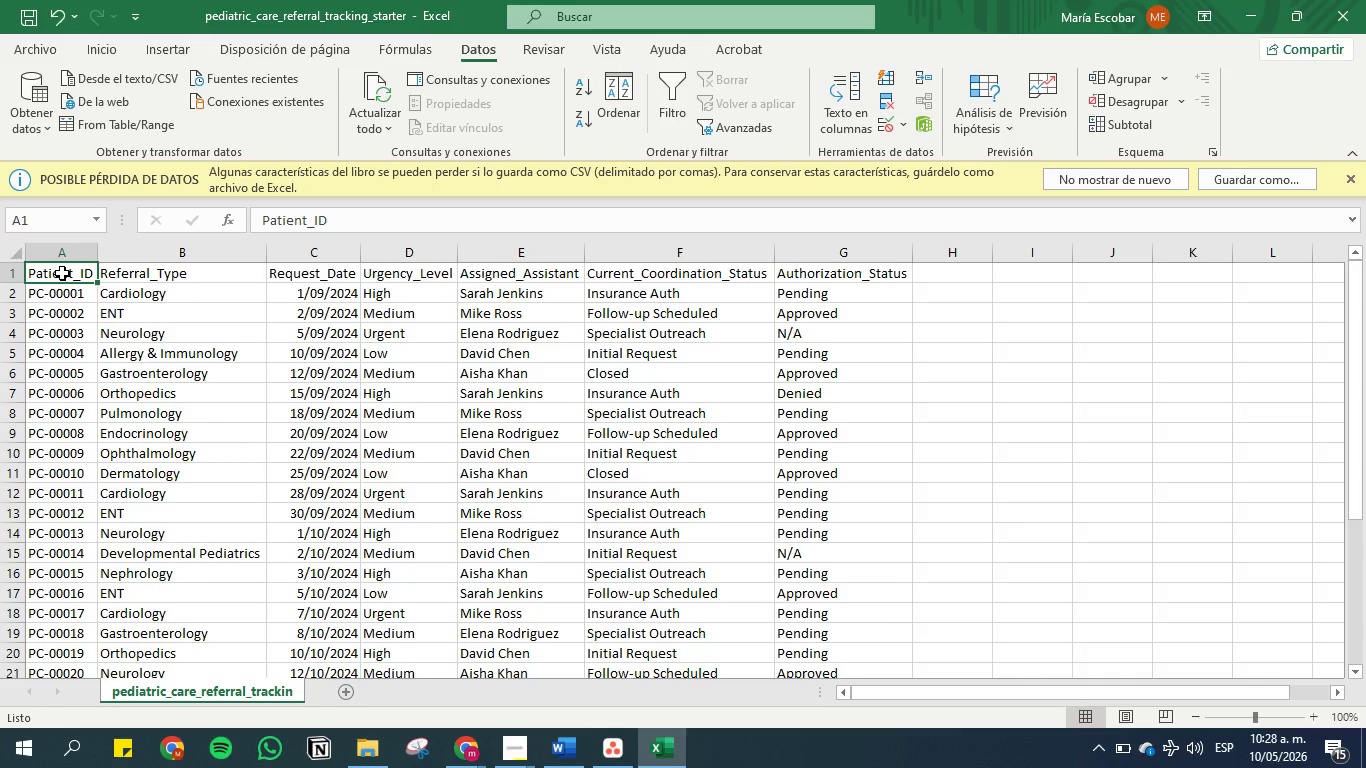 
key(ArrowRight)
 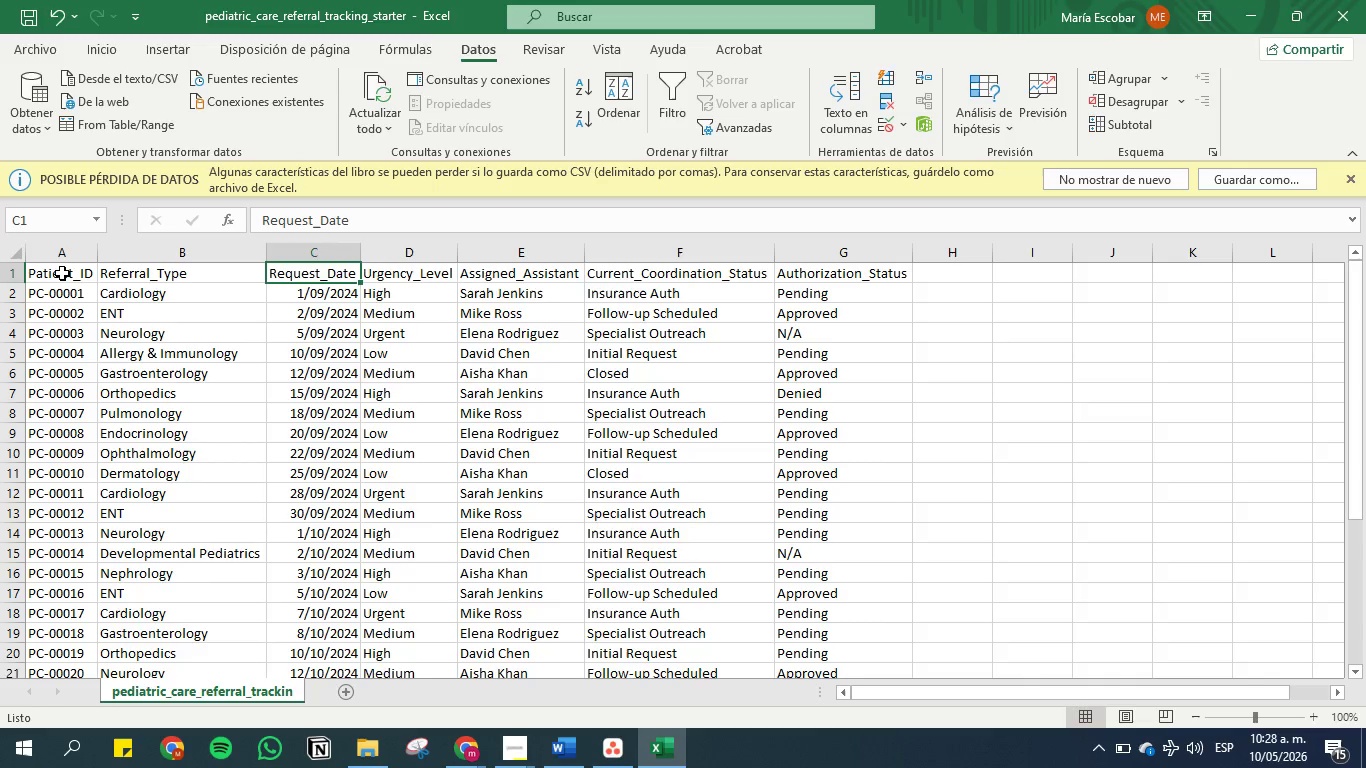 
key(ArrowRight)
 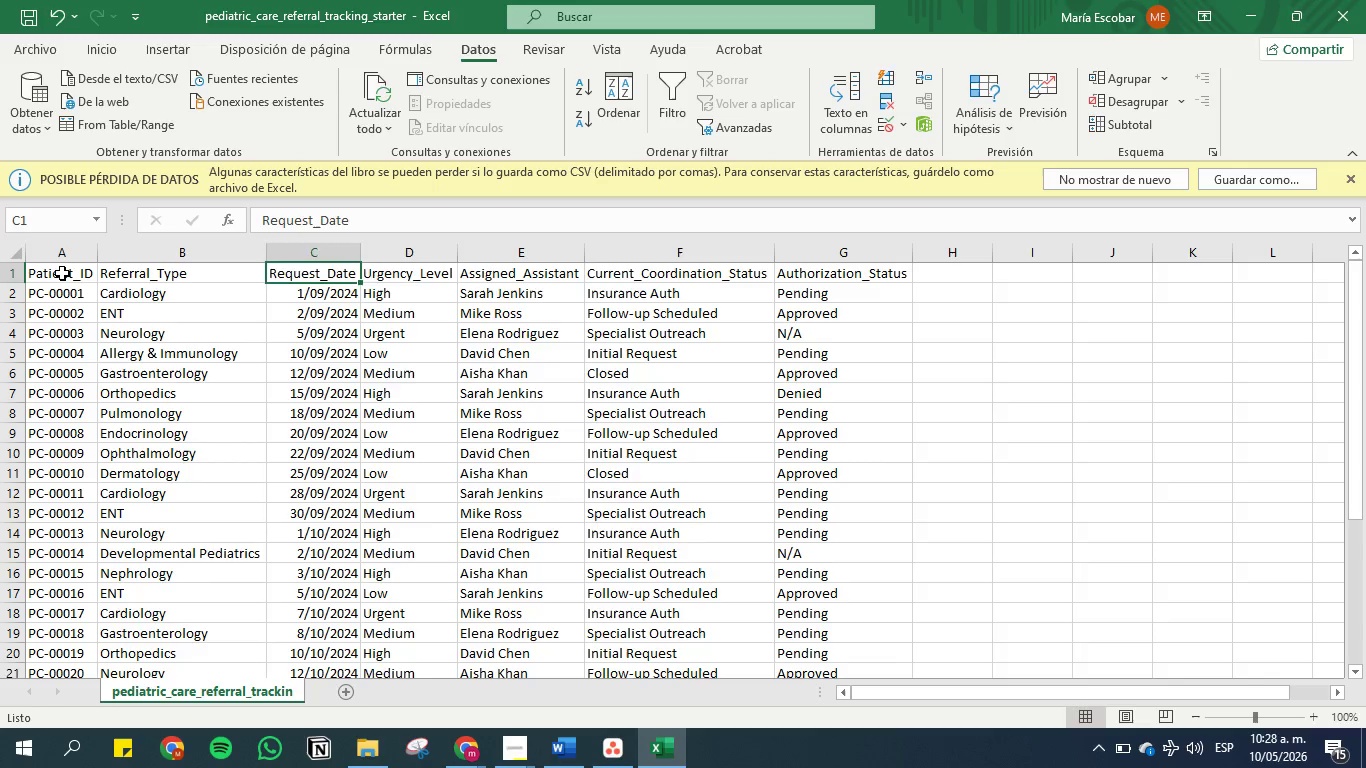 
key(ArrowRight)
 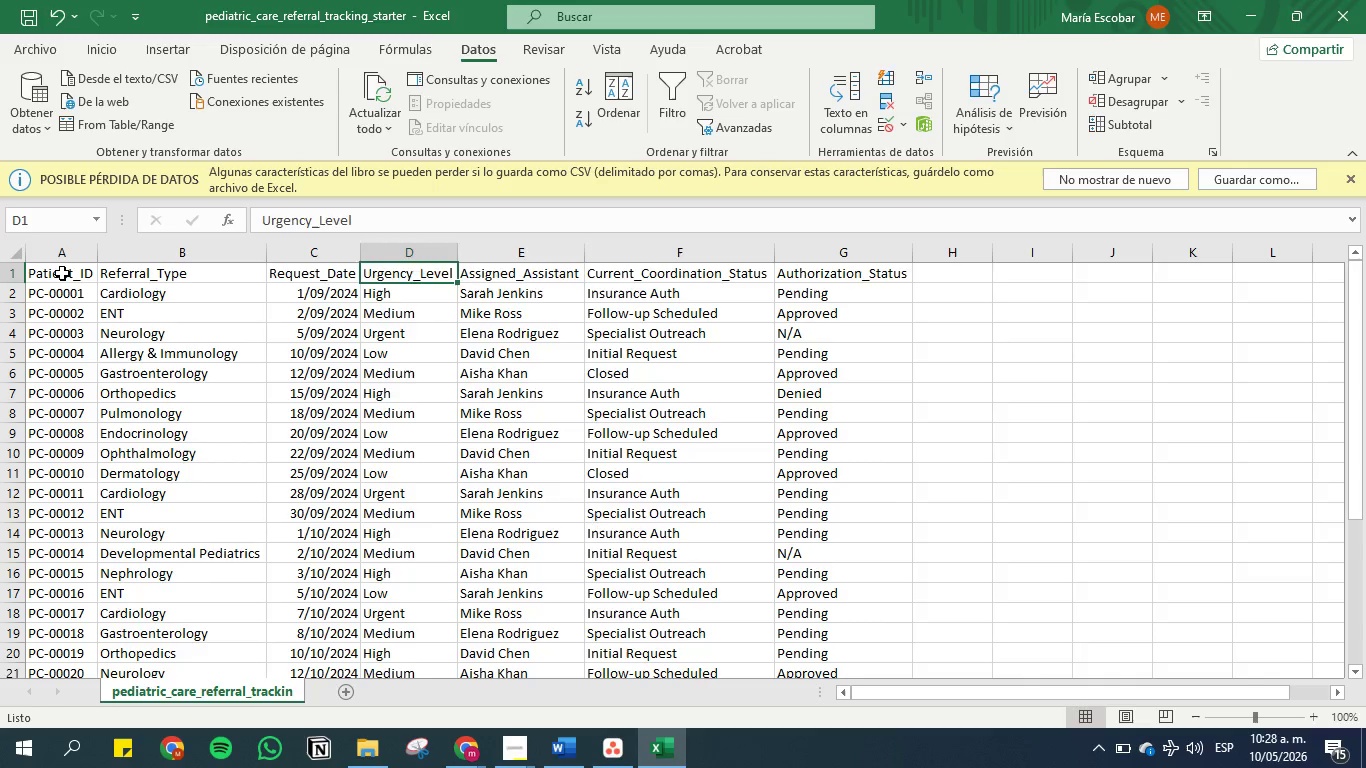 
key(ArrowRight)
 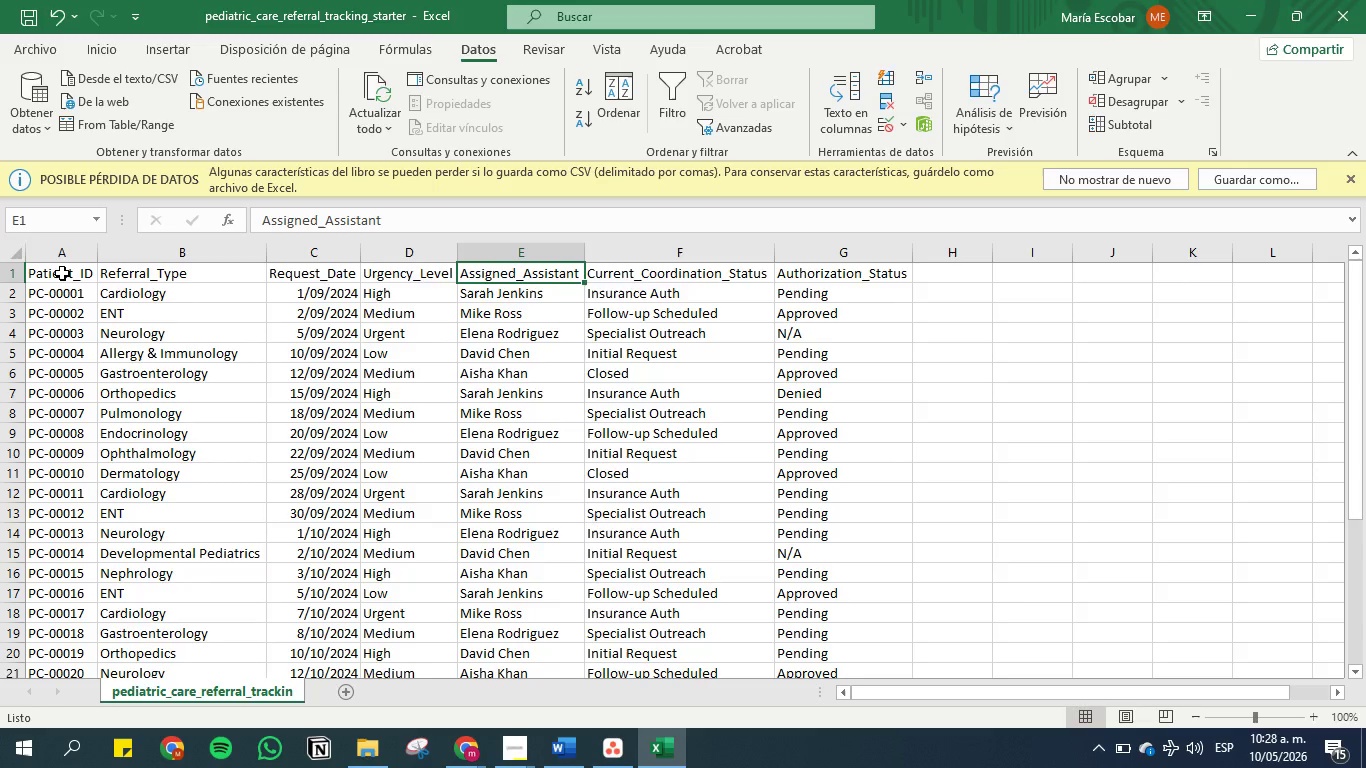 
wait(17.7)
 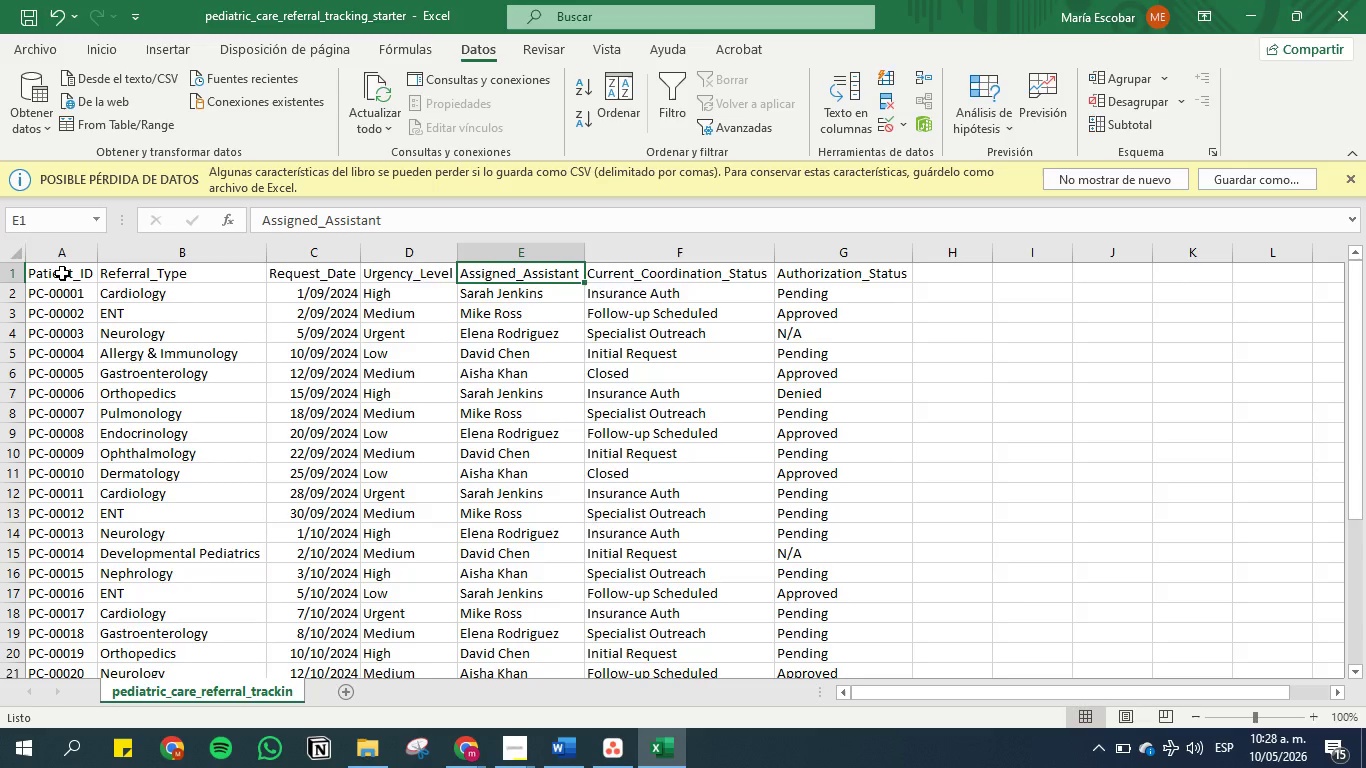 
key(ArrowDown)
 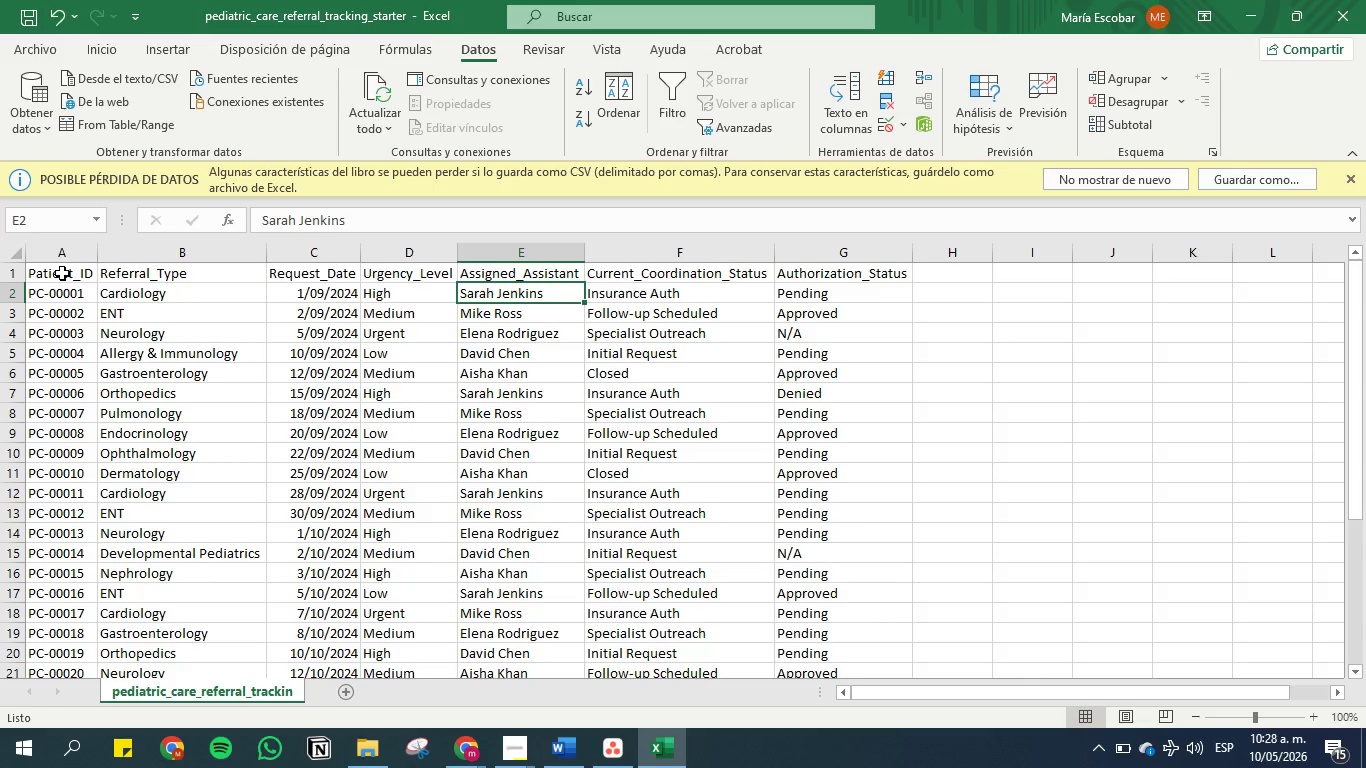 
key(ArrowDown)
 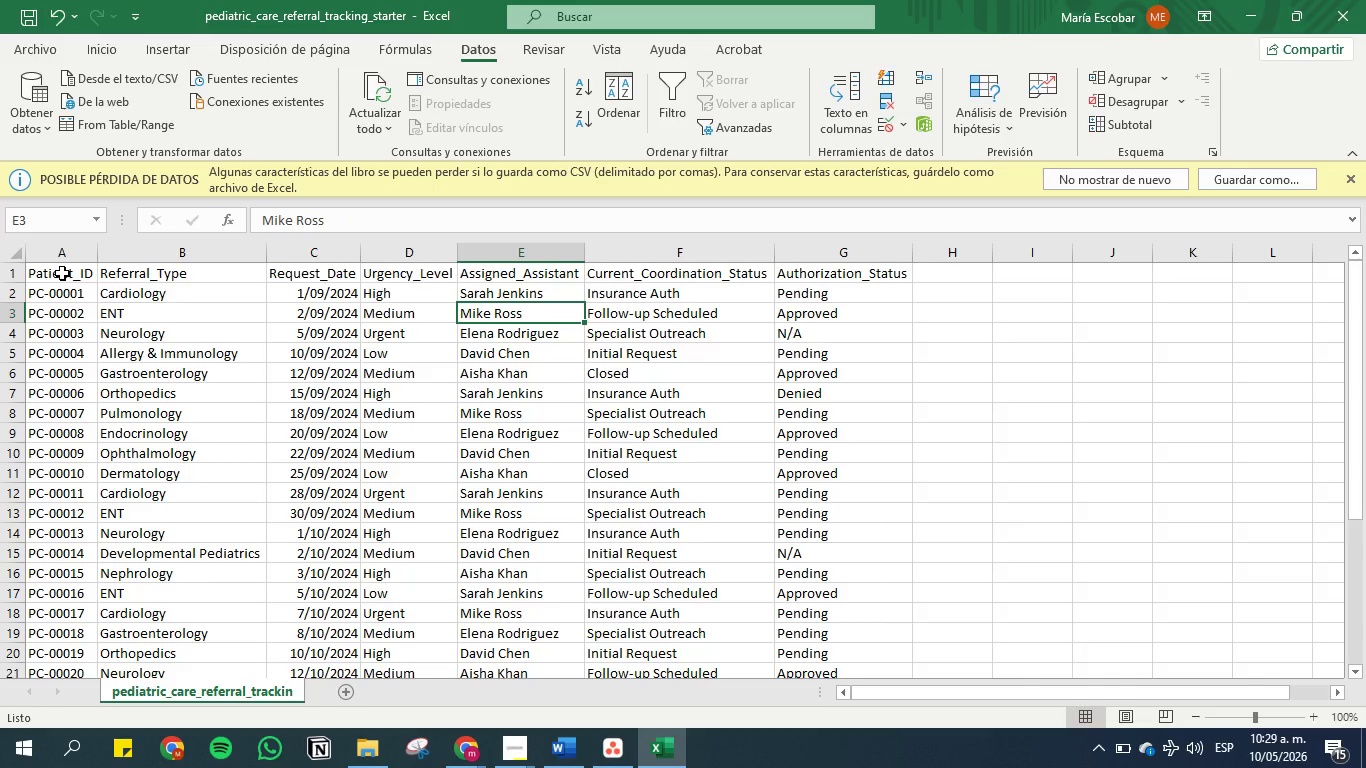 
wait(9.34)
 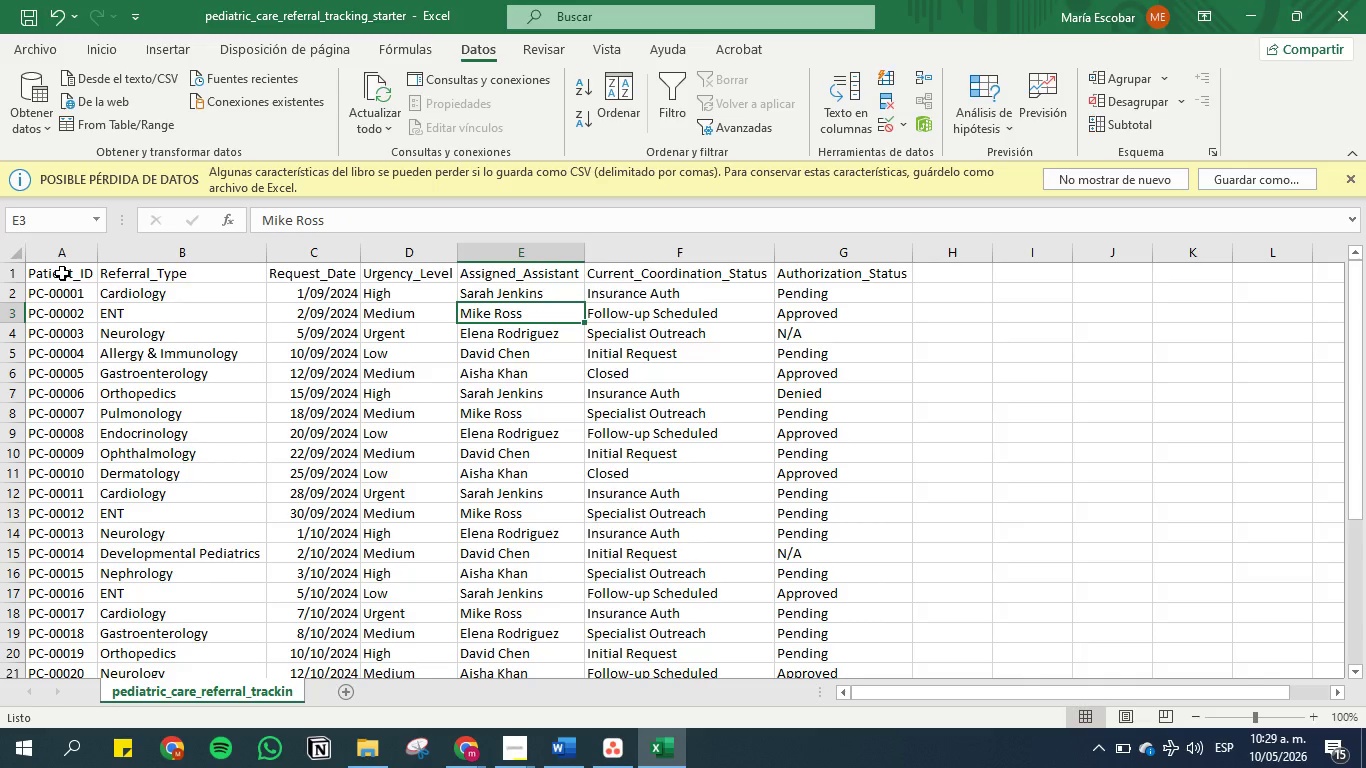 
key(ArrowDown)
 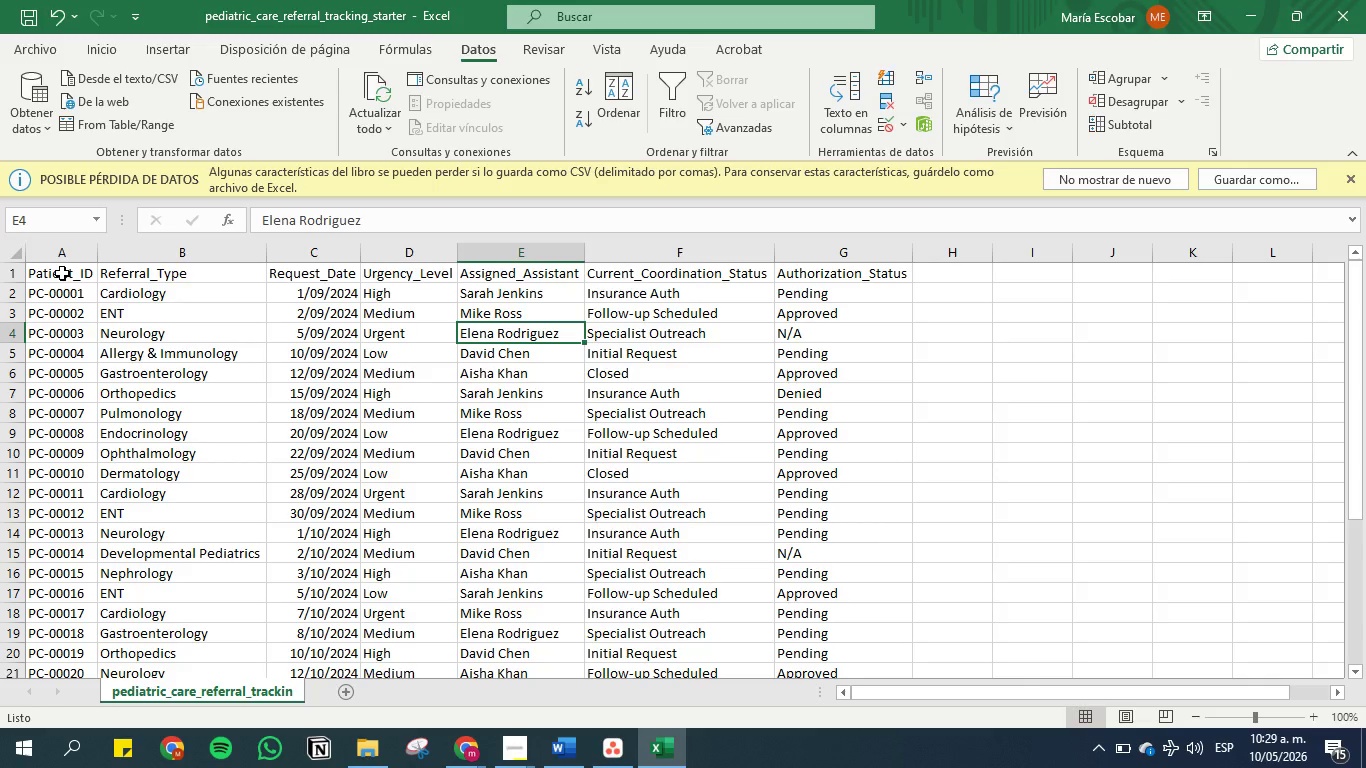 
wait(6.92)
 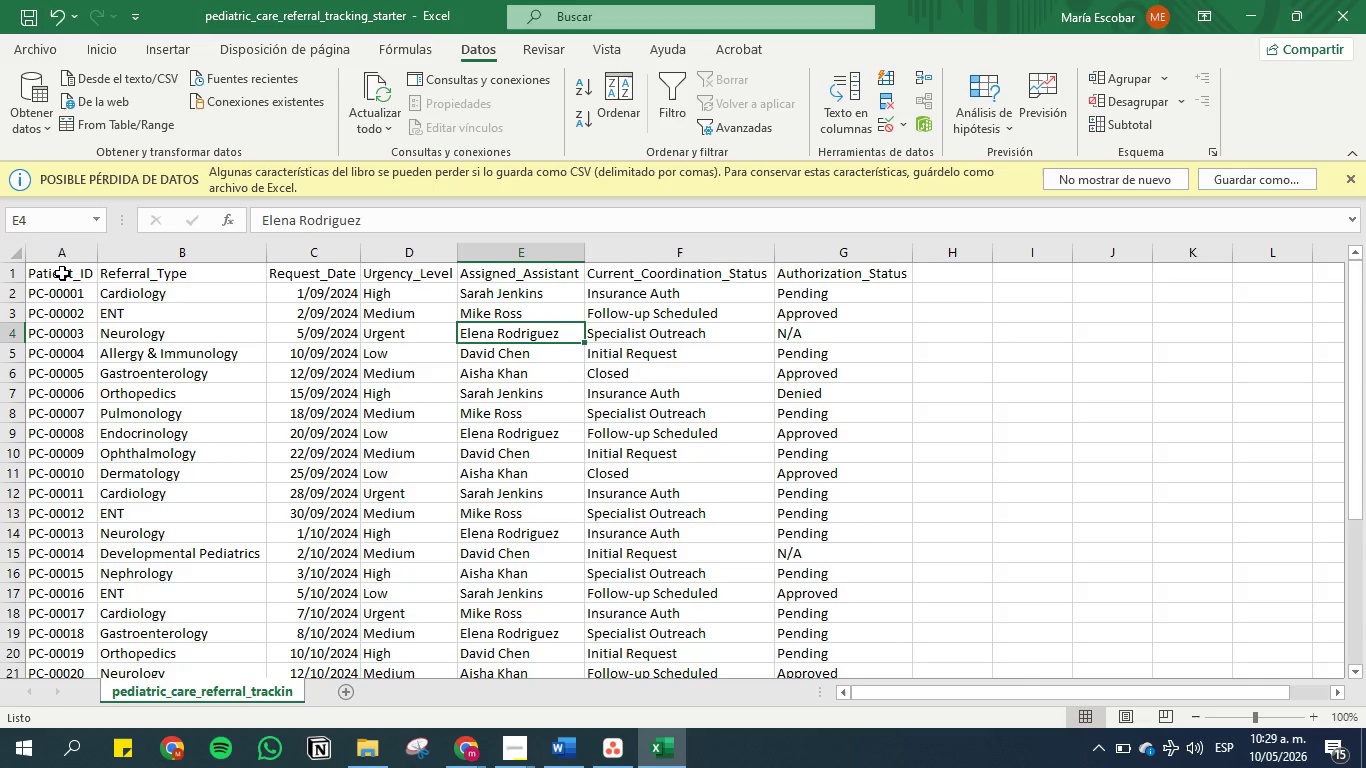 
hold_key(key=ArrowDown, duration=0.31)
 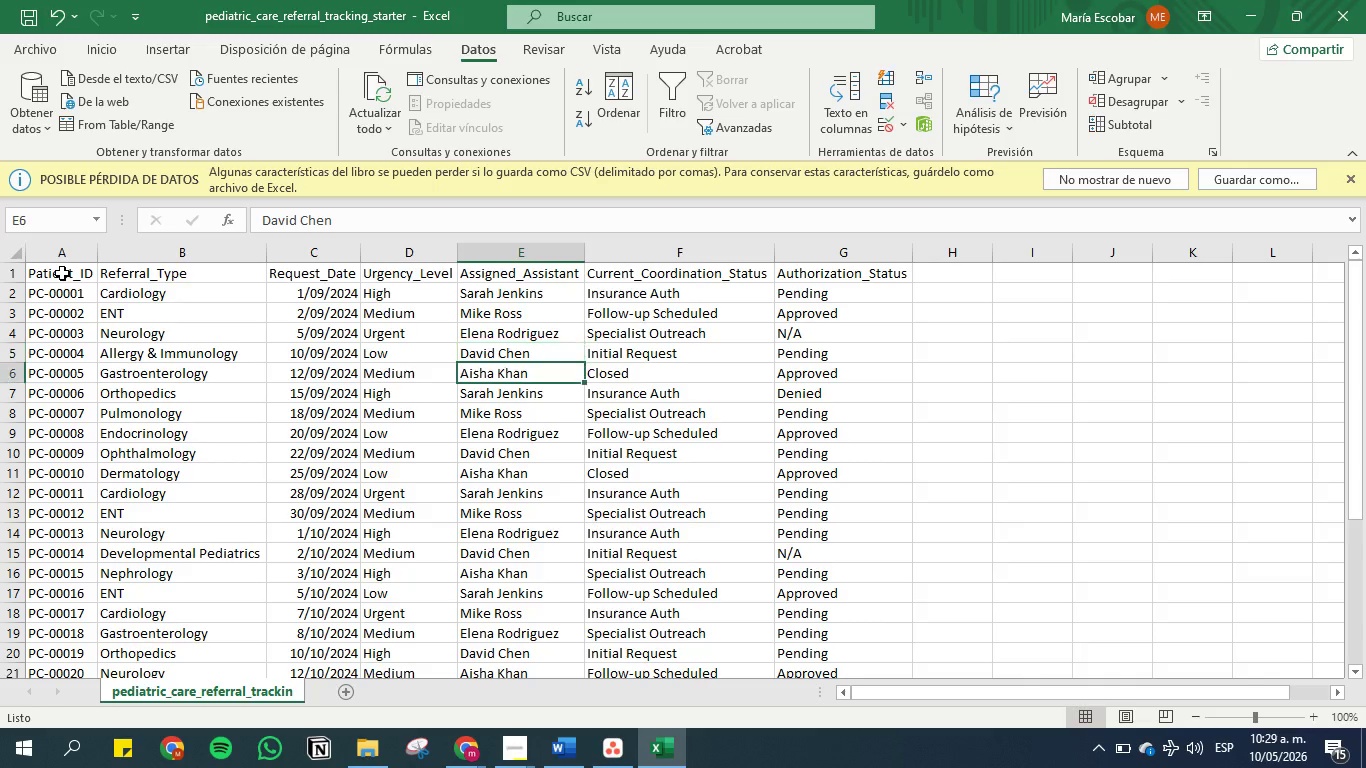 
hold_key(key=ArrowDown, duration=0.31)
 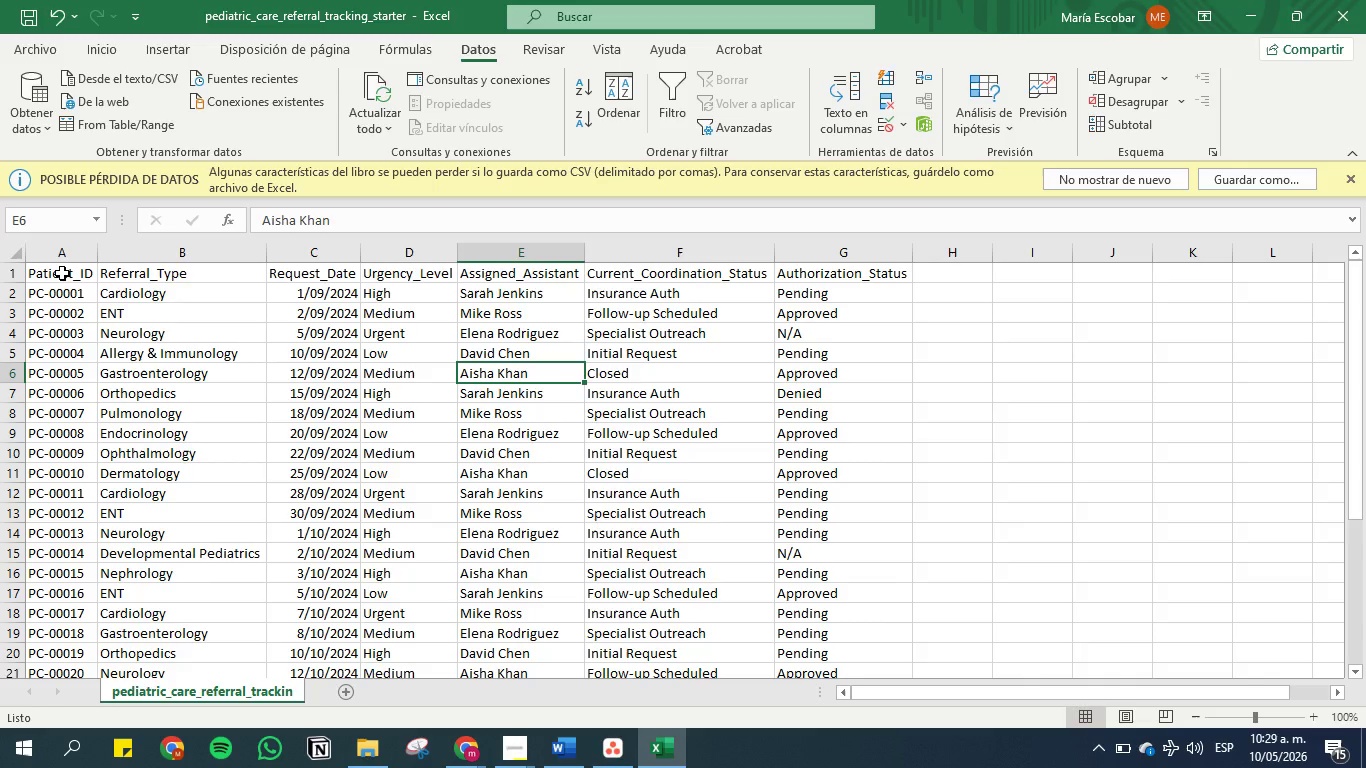 
key(ArrowDown)
 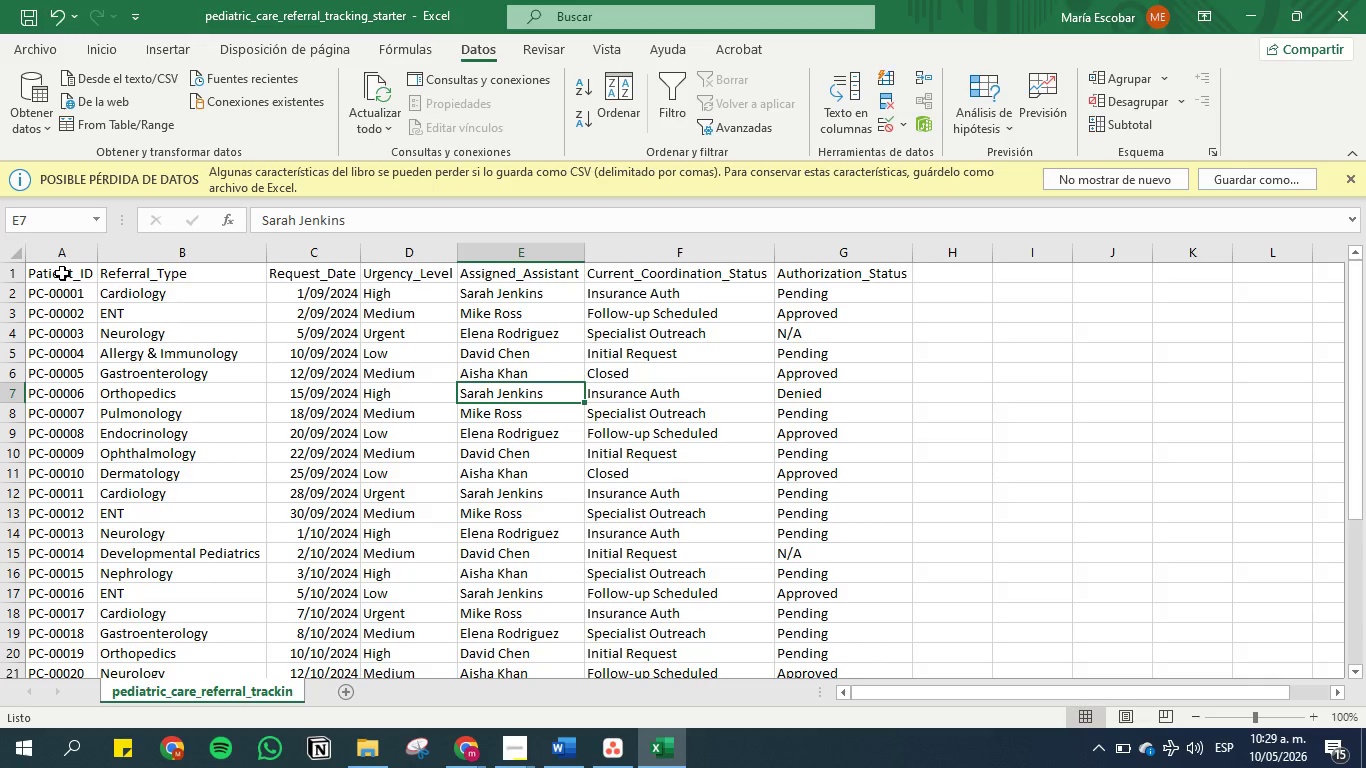 
key(ArrowDown)
 